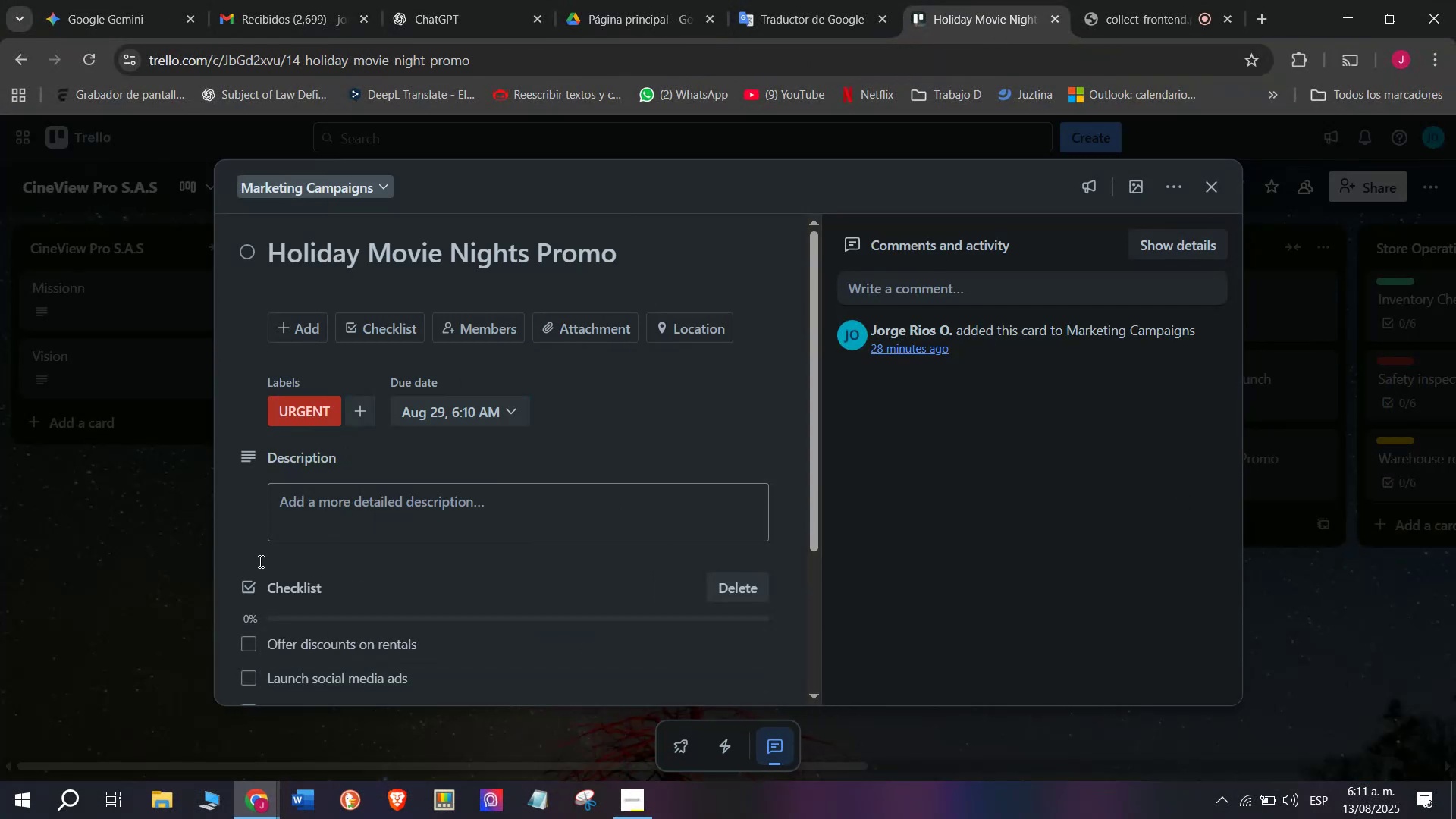 
left_click([107, 482])
 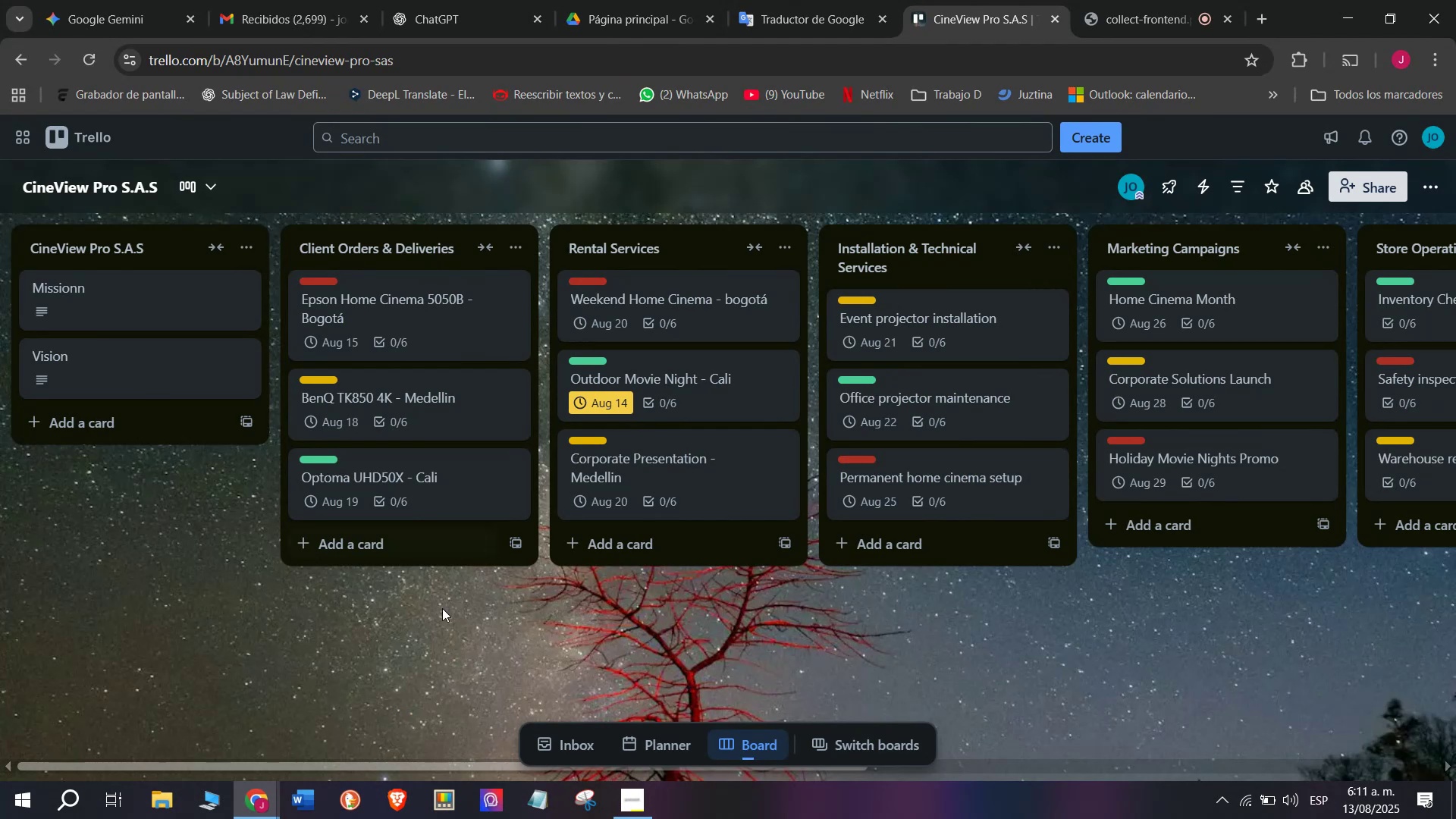 
scroll: coordinate [394, 417], scroll_direction: down, amount: 3.0
 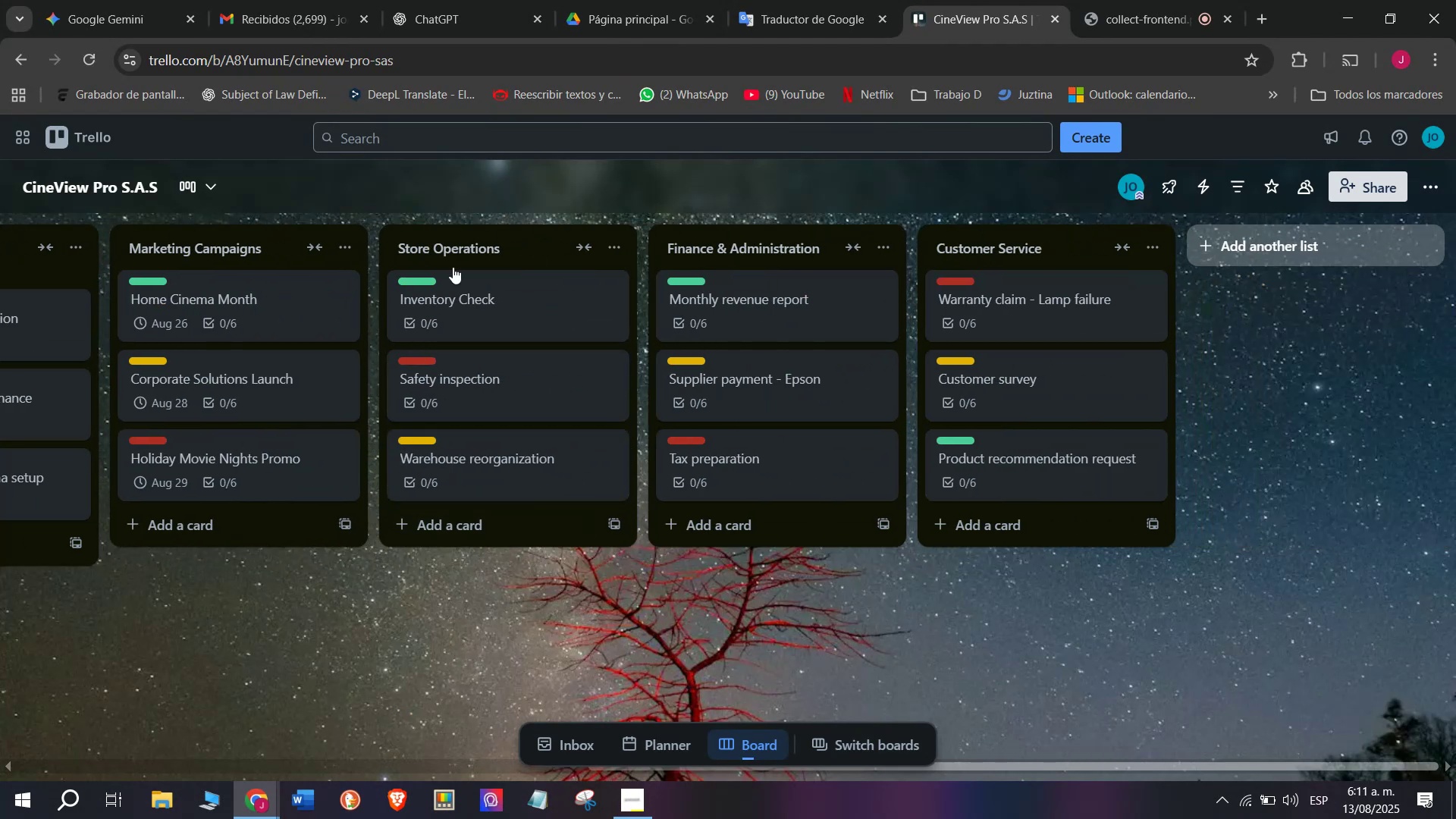 
left_click([450, 276])
 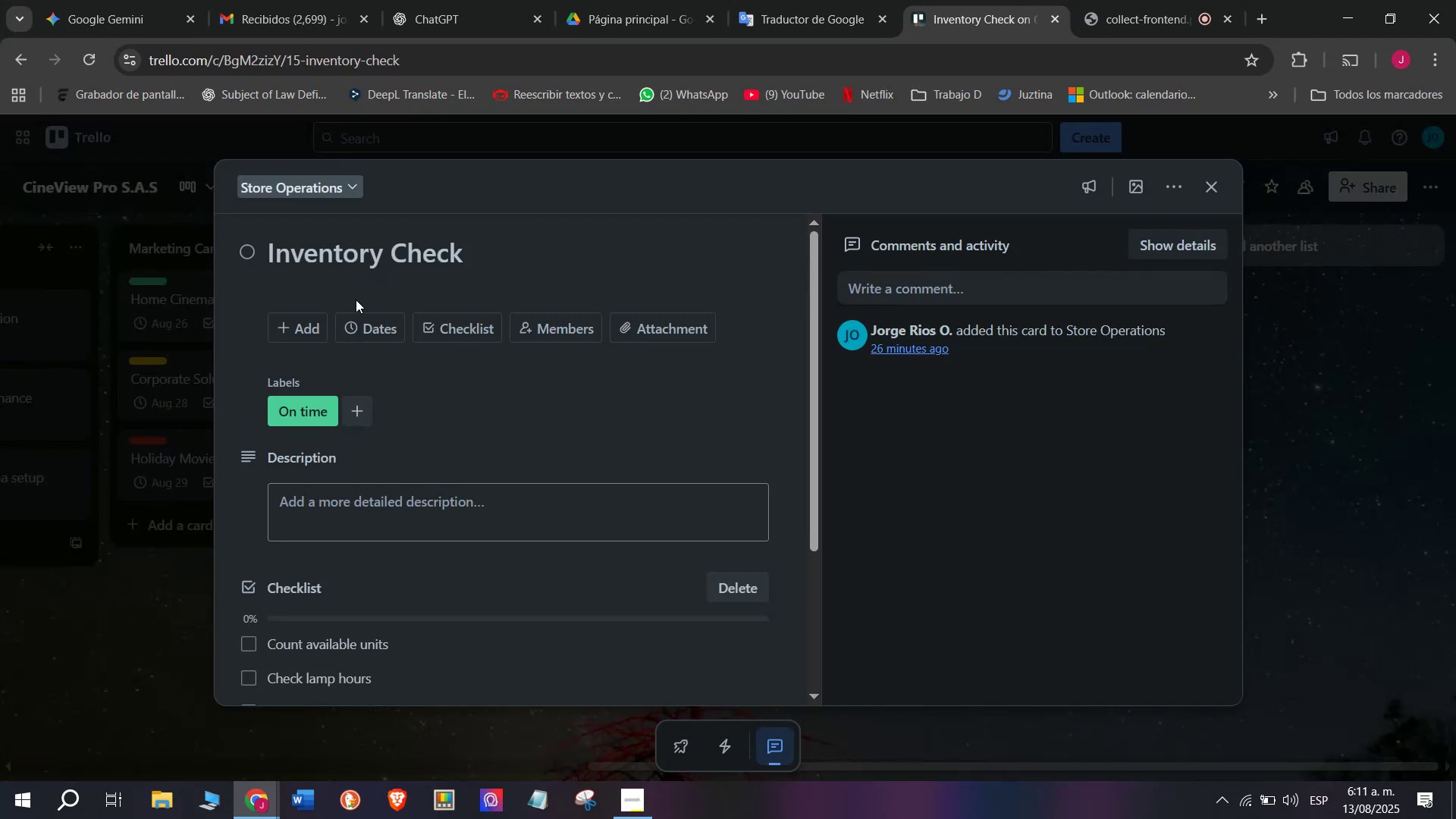 
left_click([372, 324])
 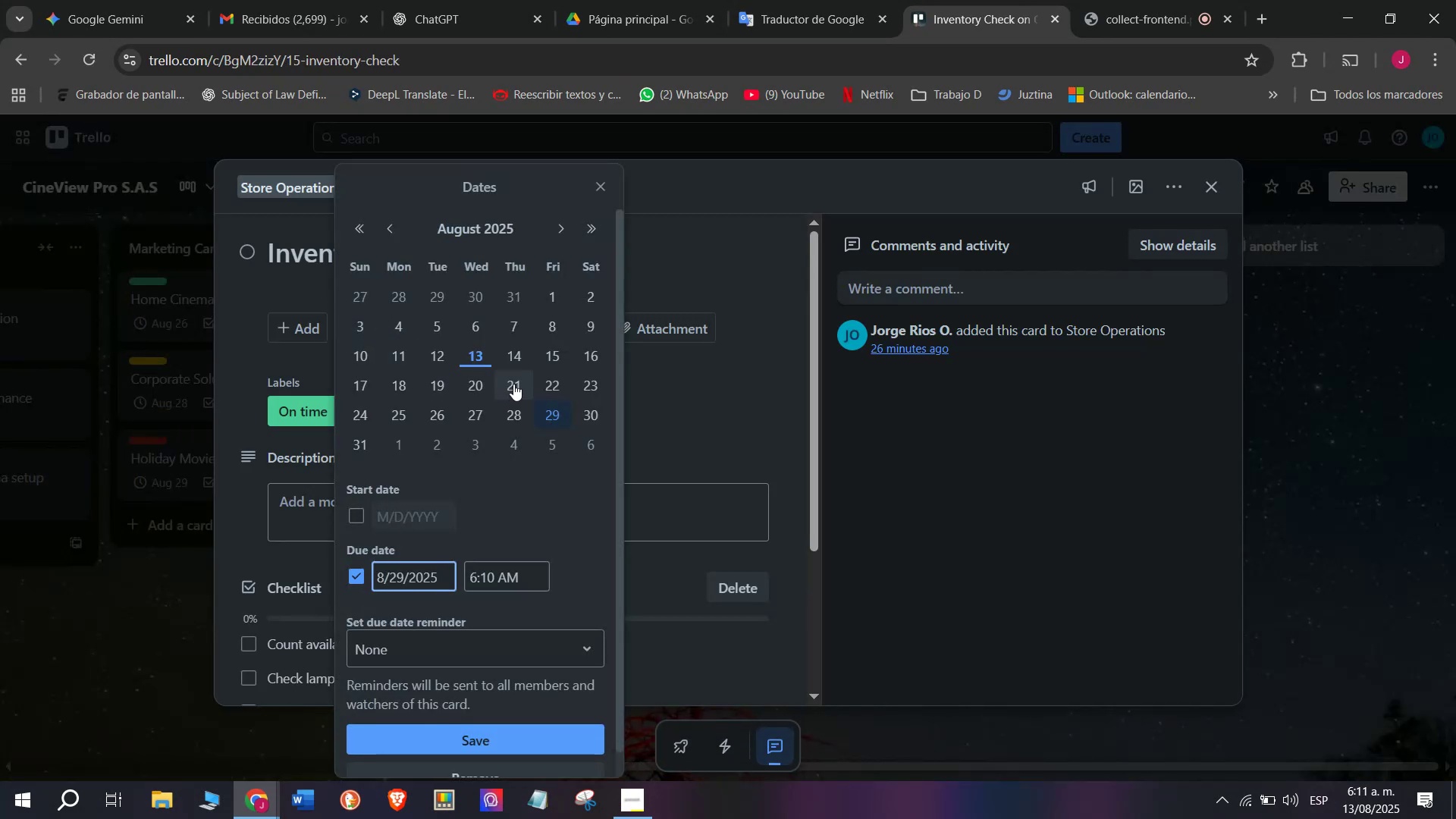 
left_click([518, 367])
 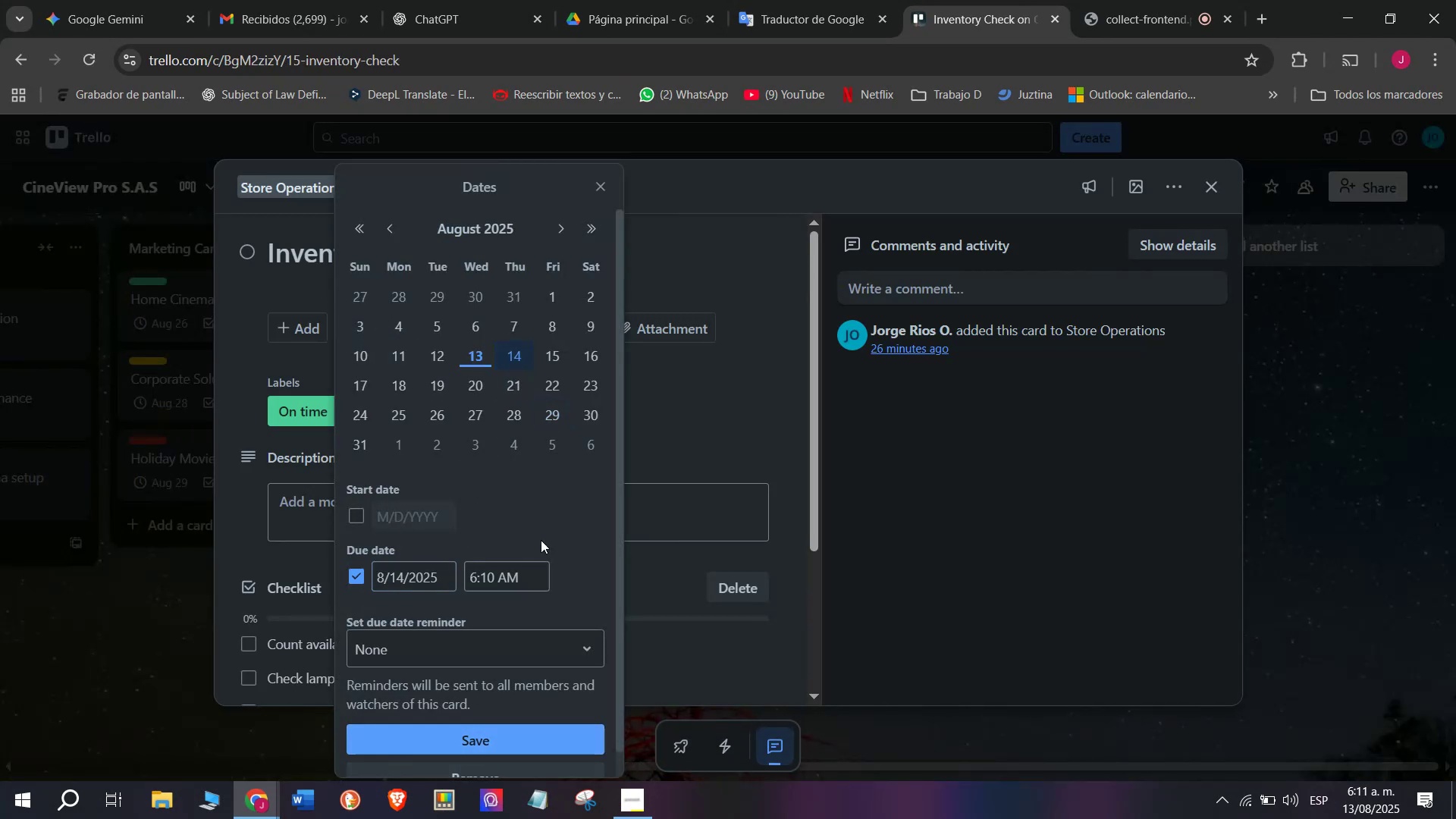 
left_click([541, 365])
 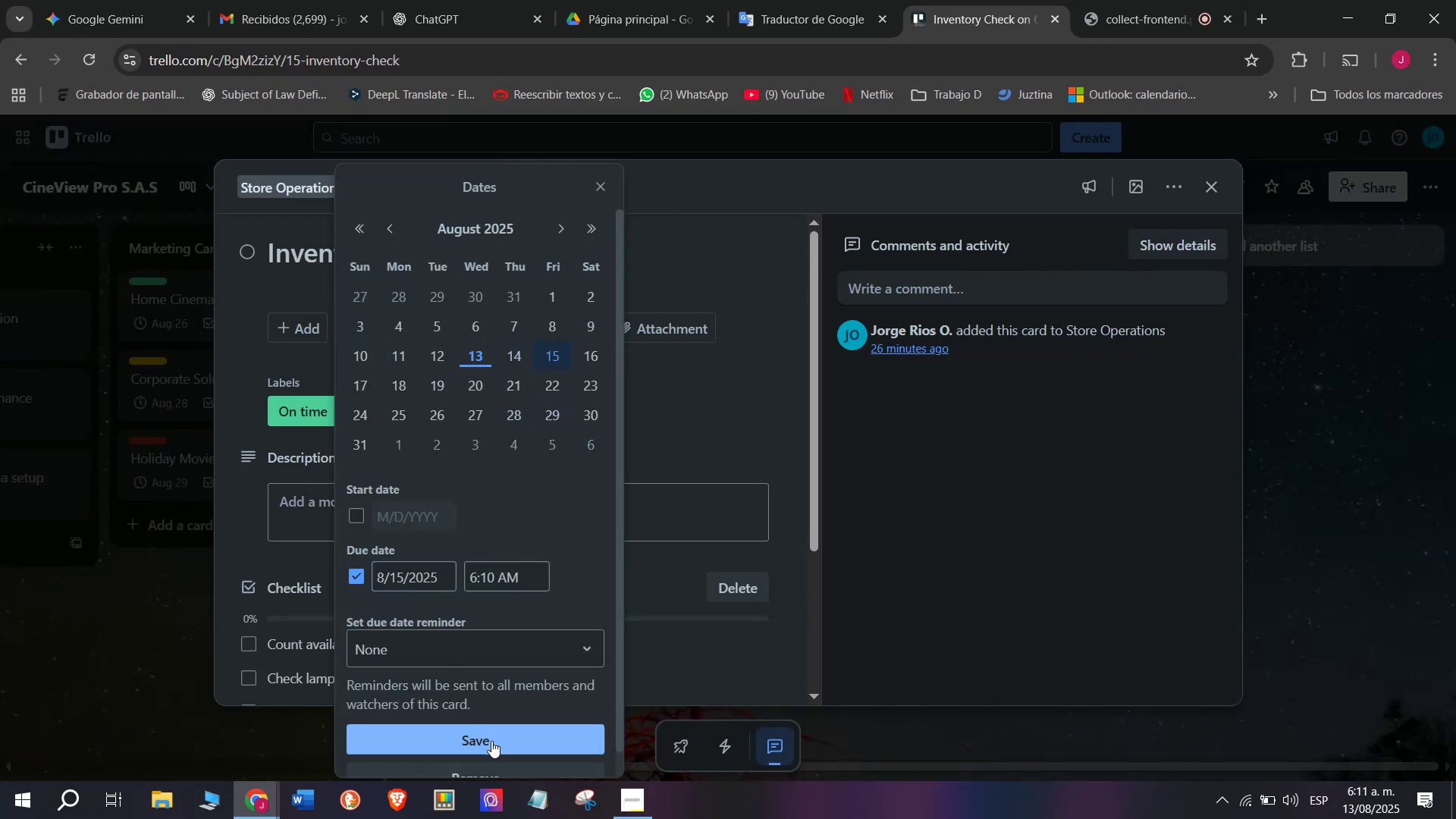 
left_click([496, 745])
 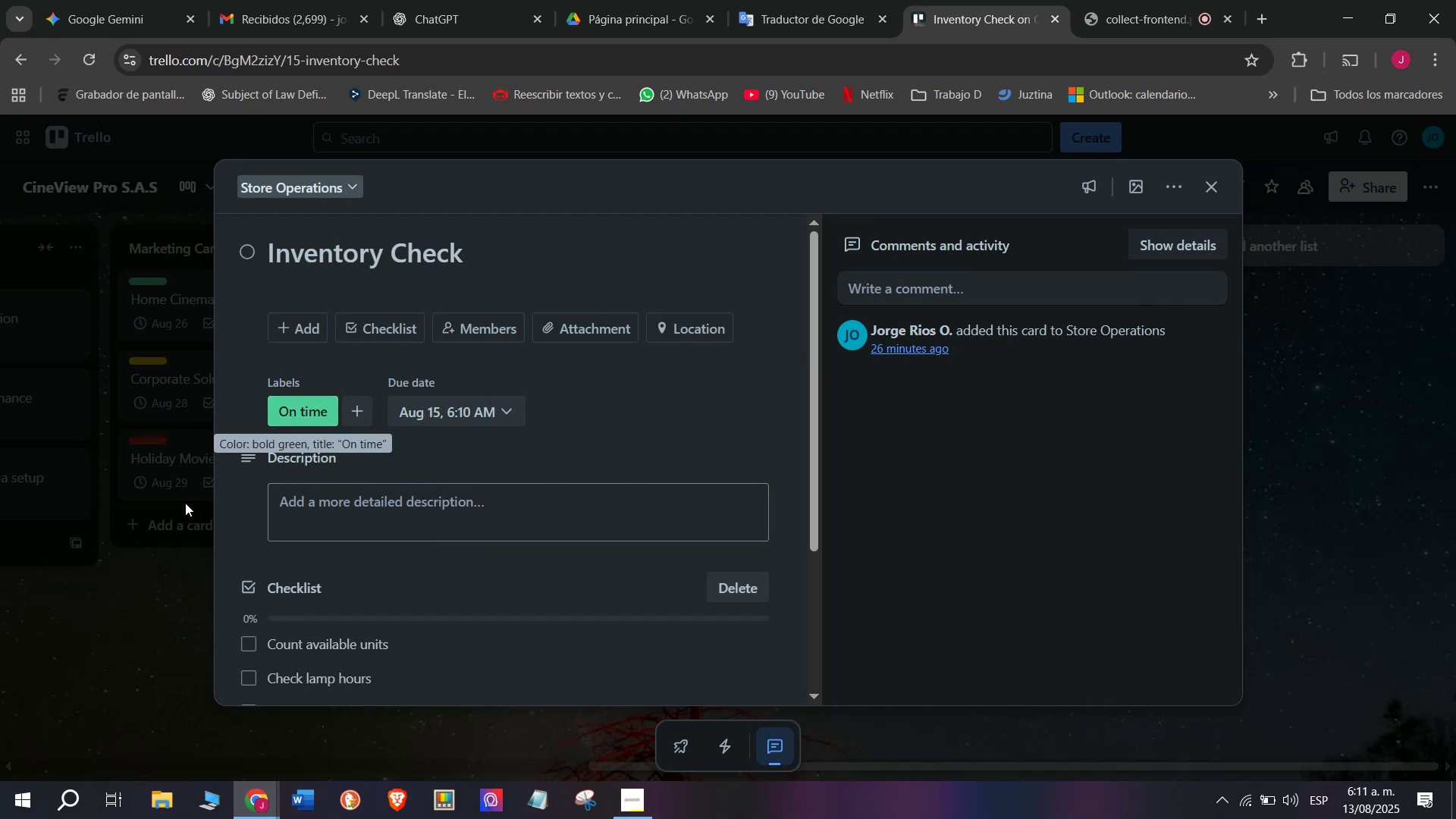 
left_click([126, 550])
 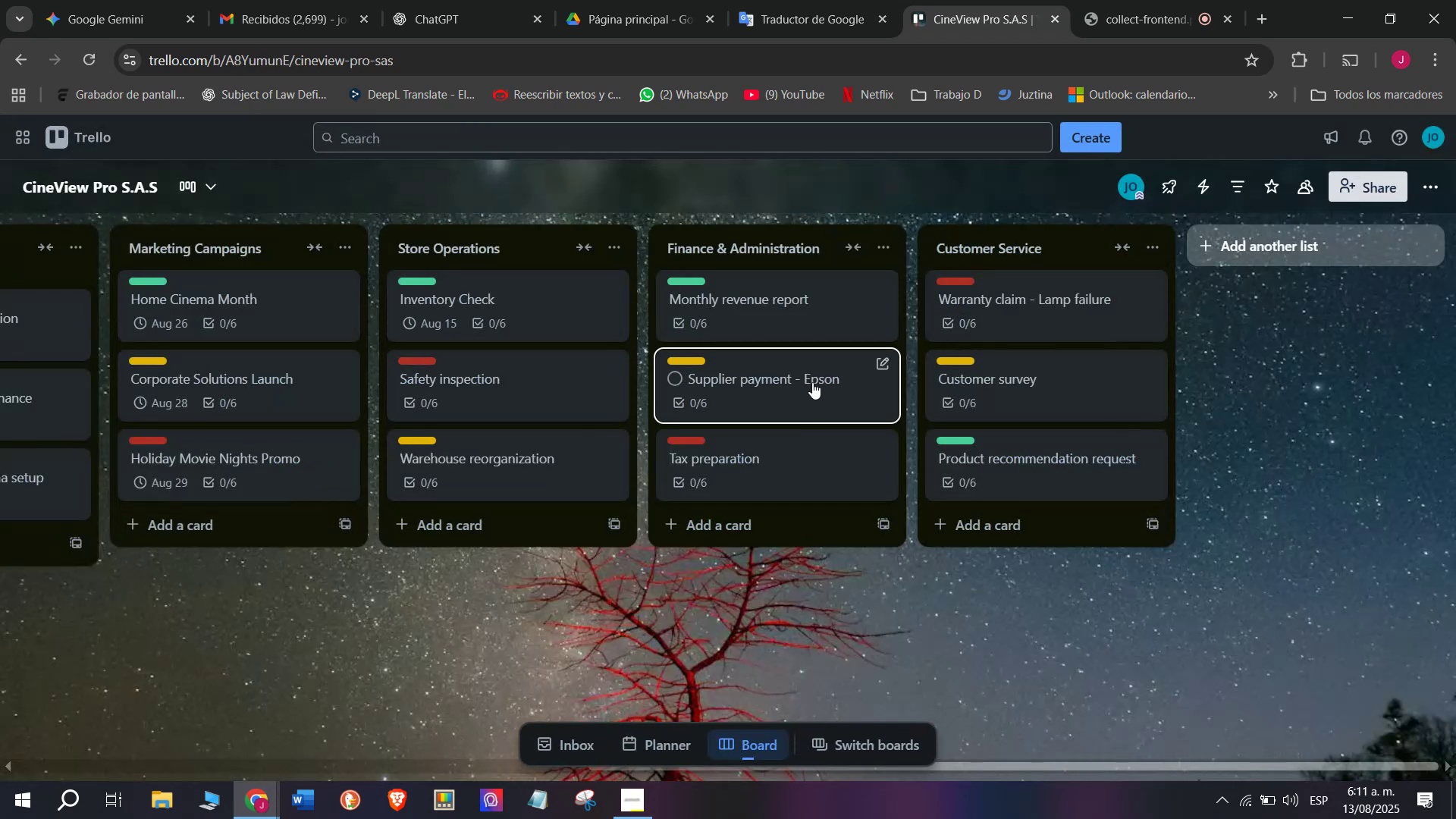 
left_click([812, 381])
 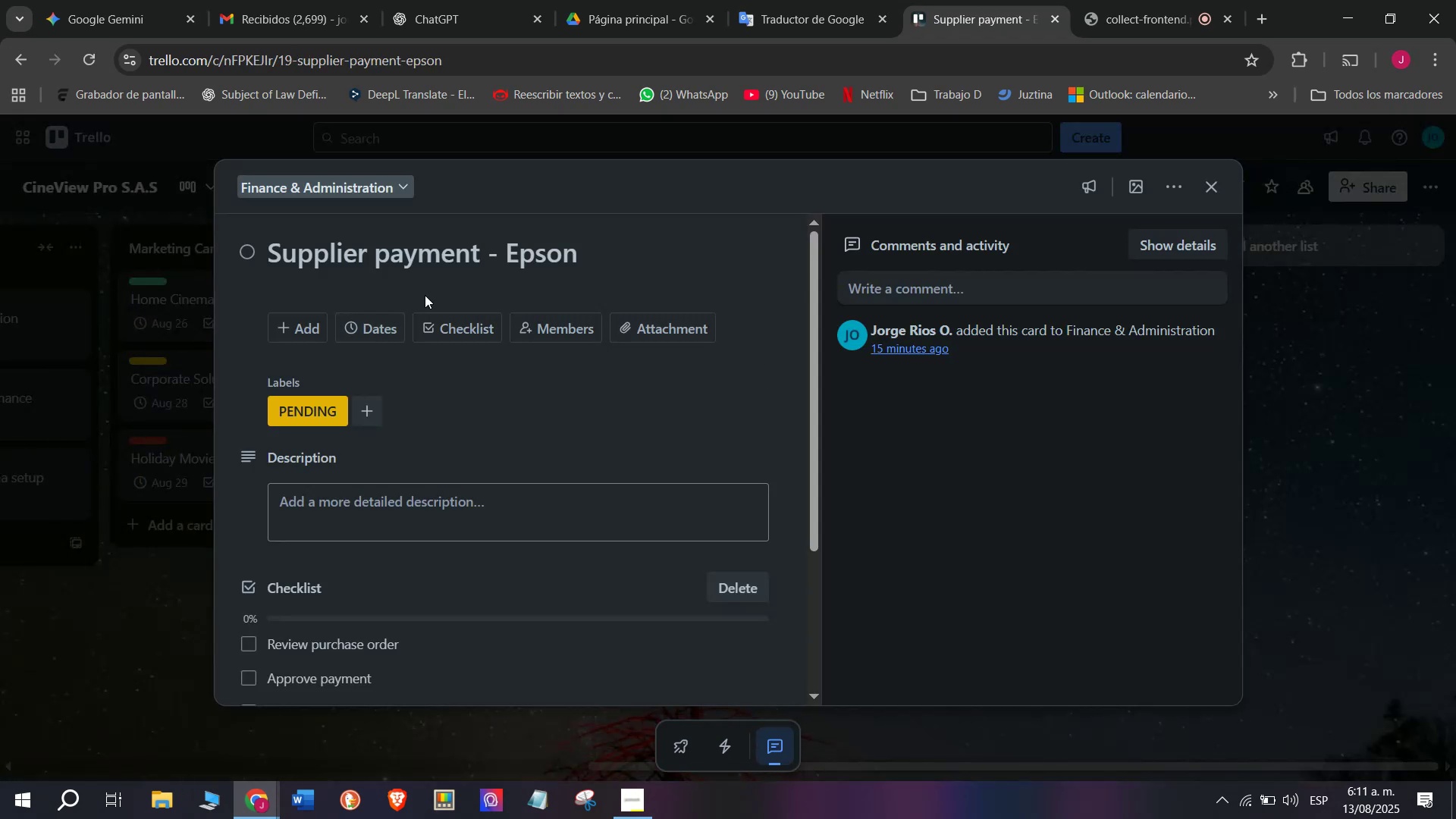 
left_click([453, 315])
 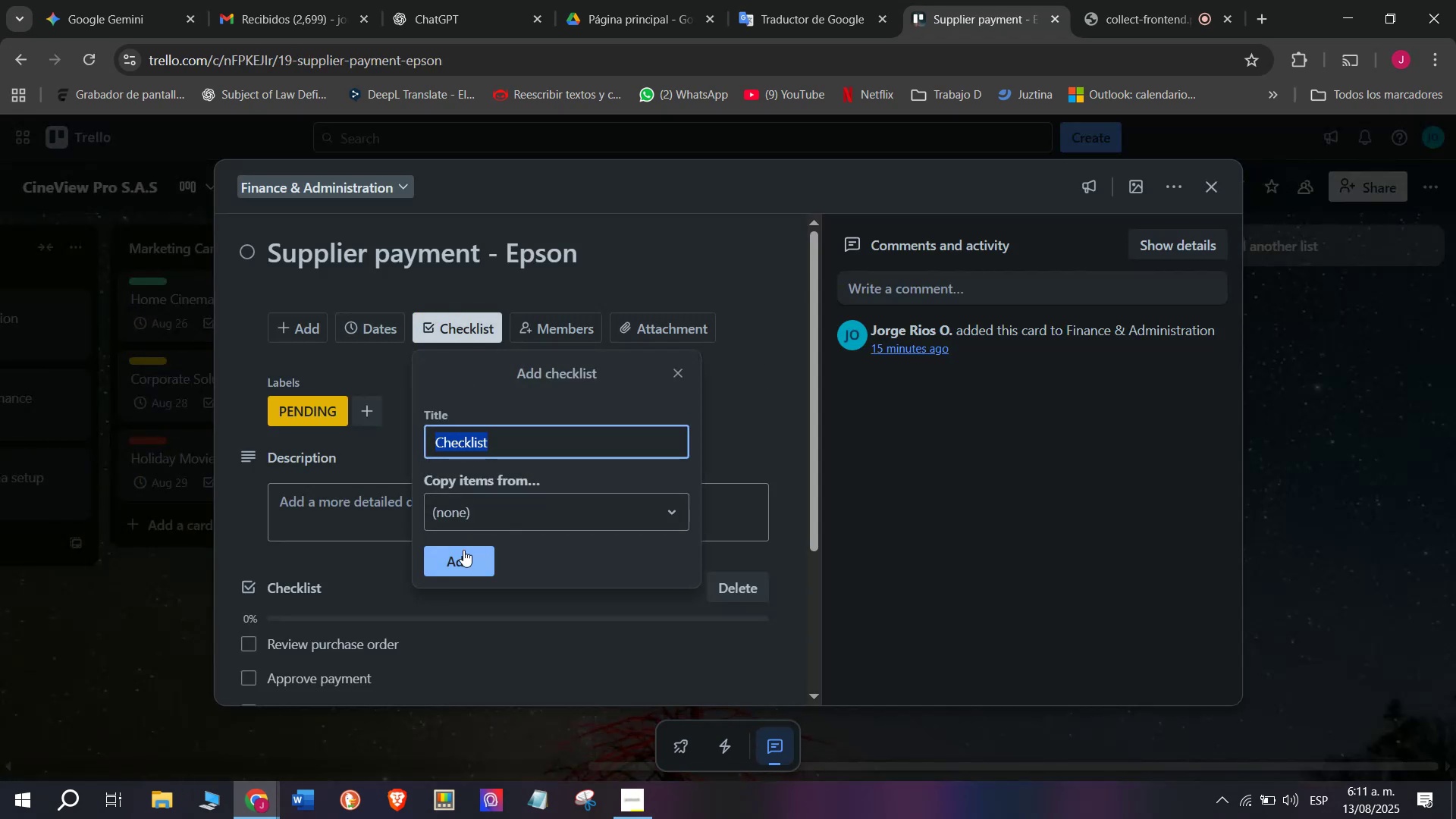 
wait(9.23)
 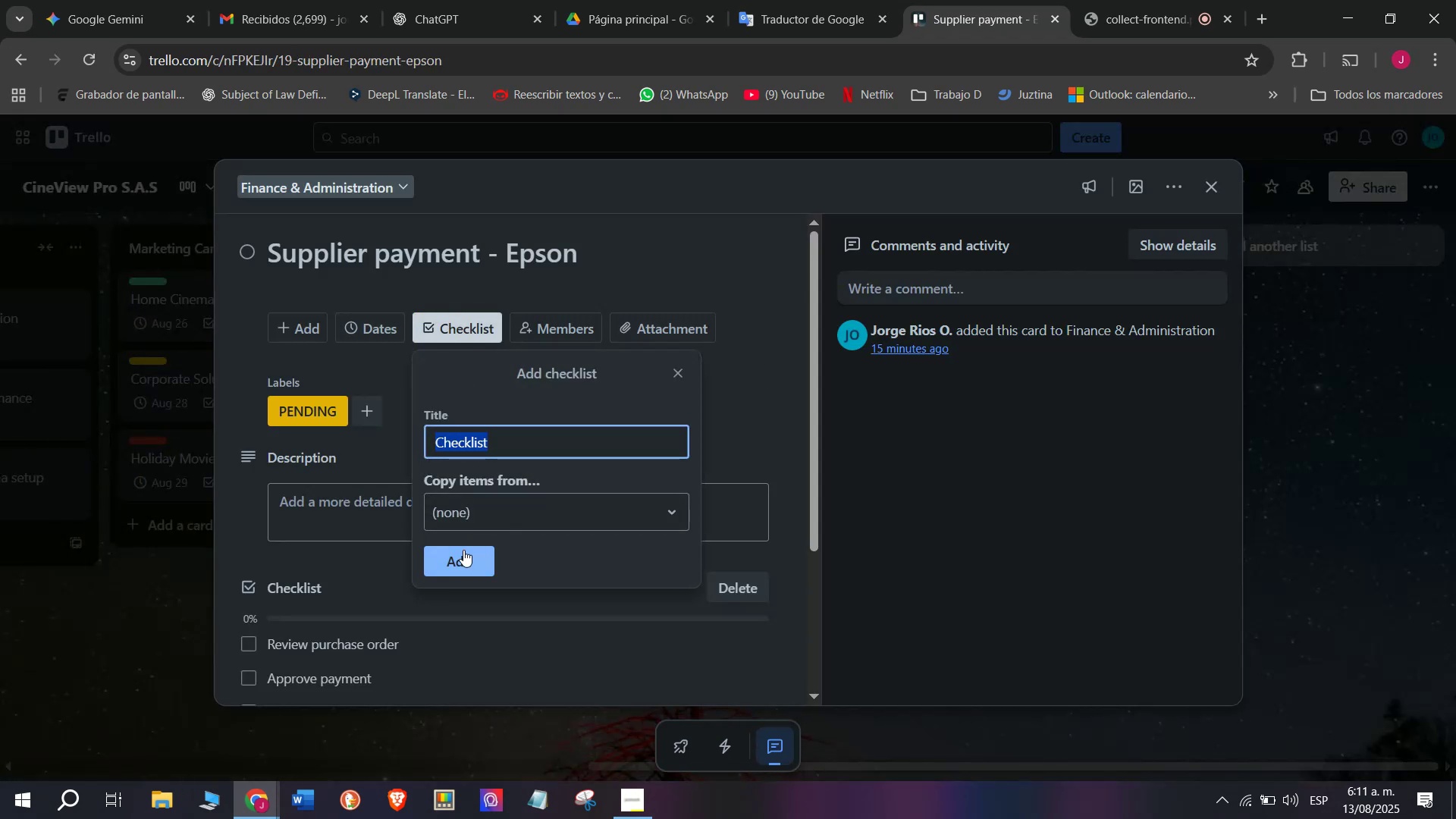 
left_click([378, 344])
 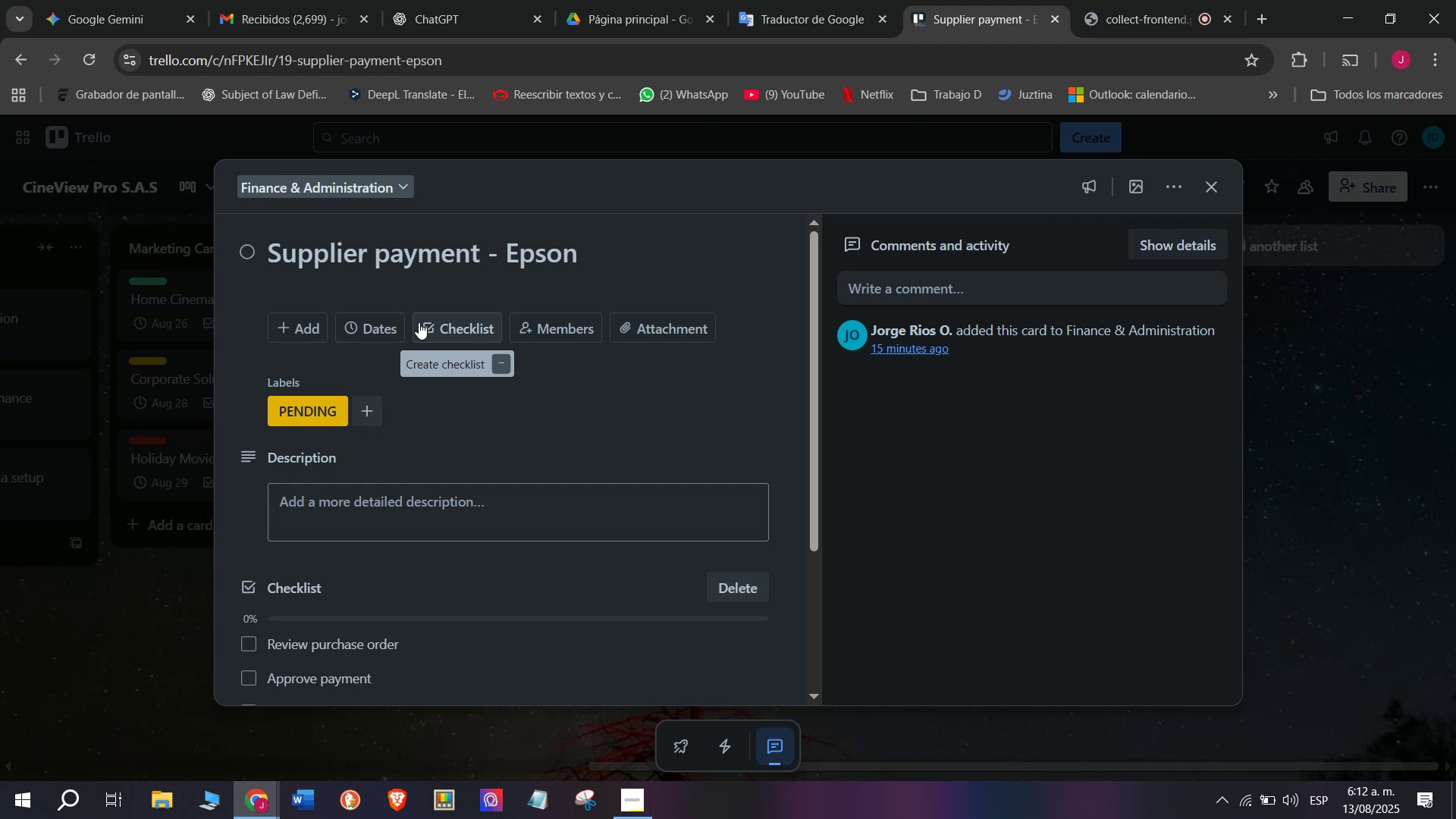 
wait(50.61)
 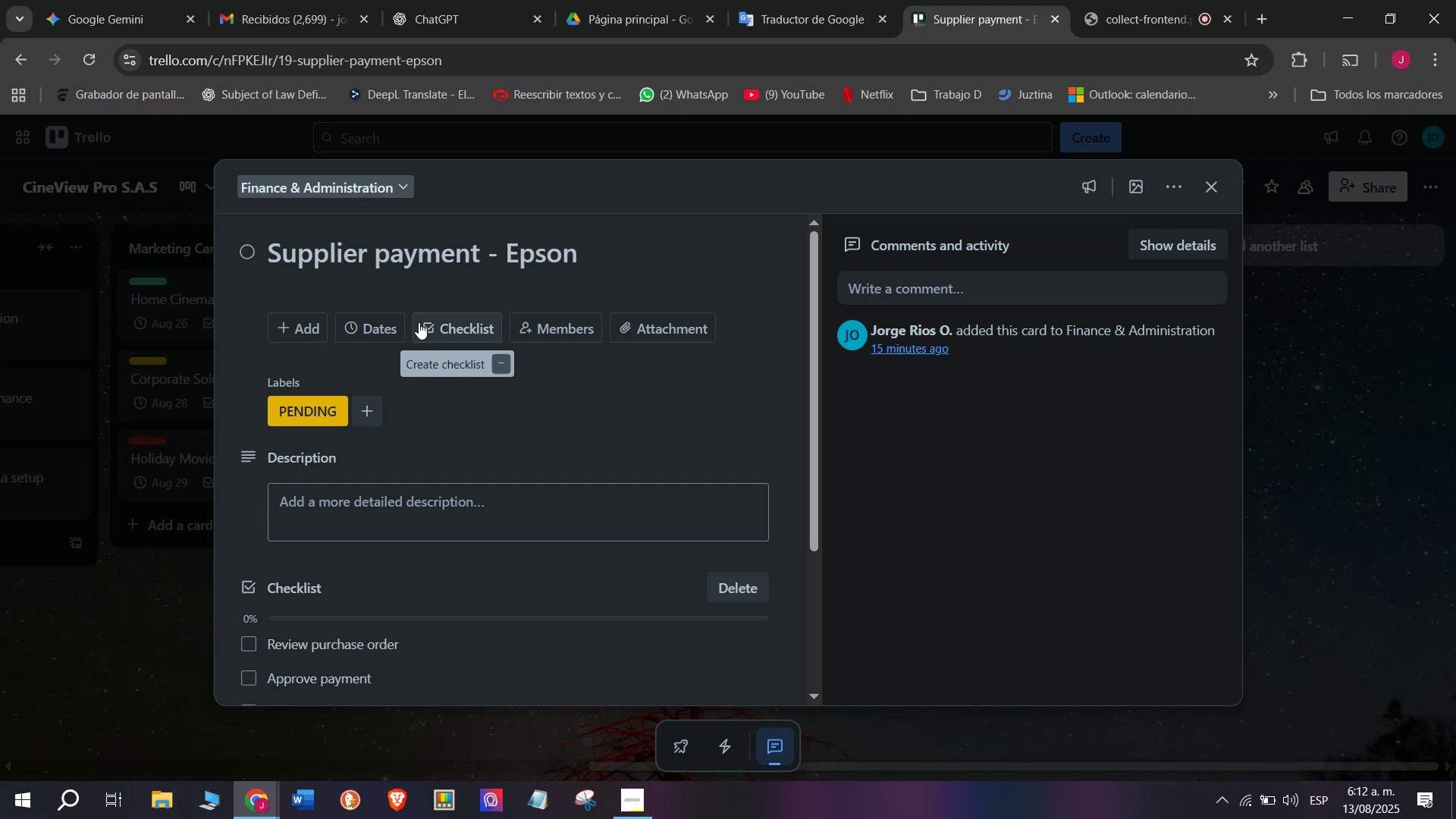 
left_click([366, 344])
 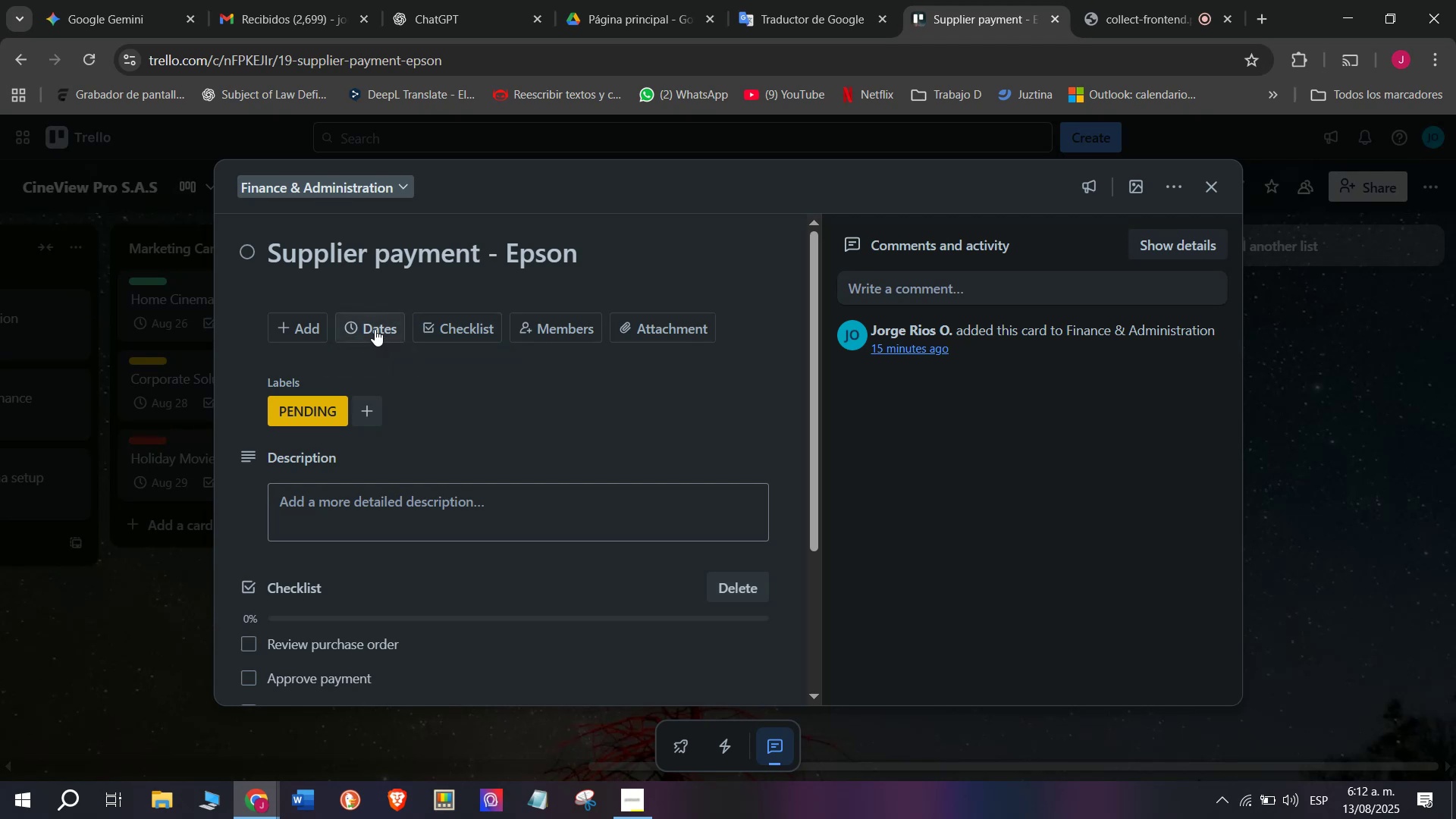 
left_click([375, 329])
 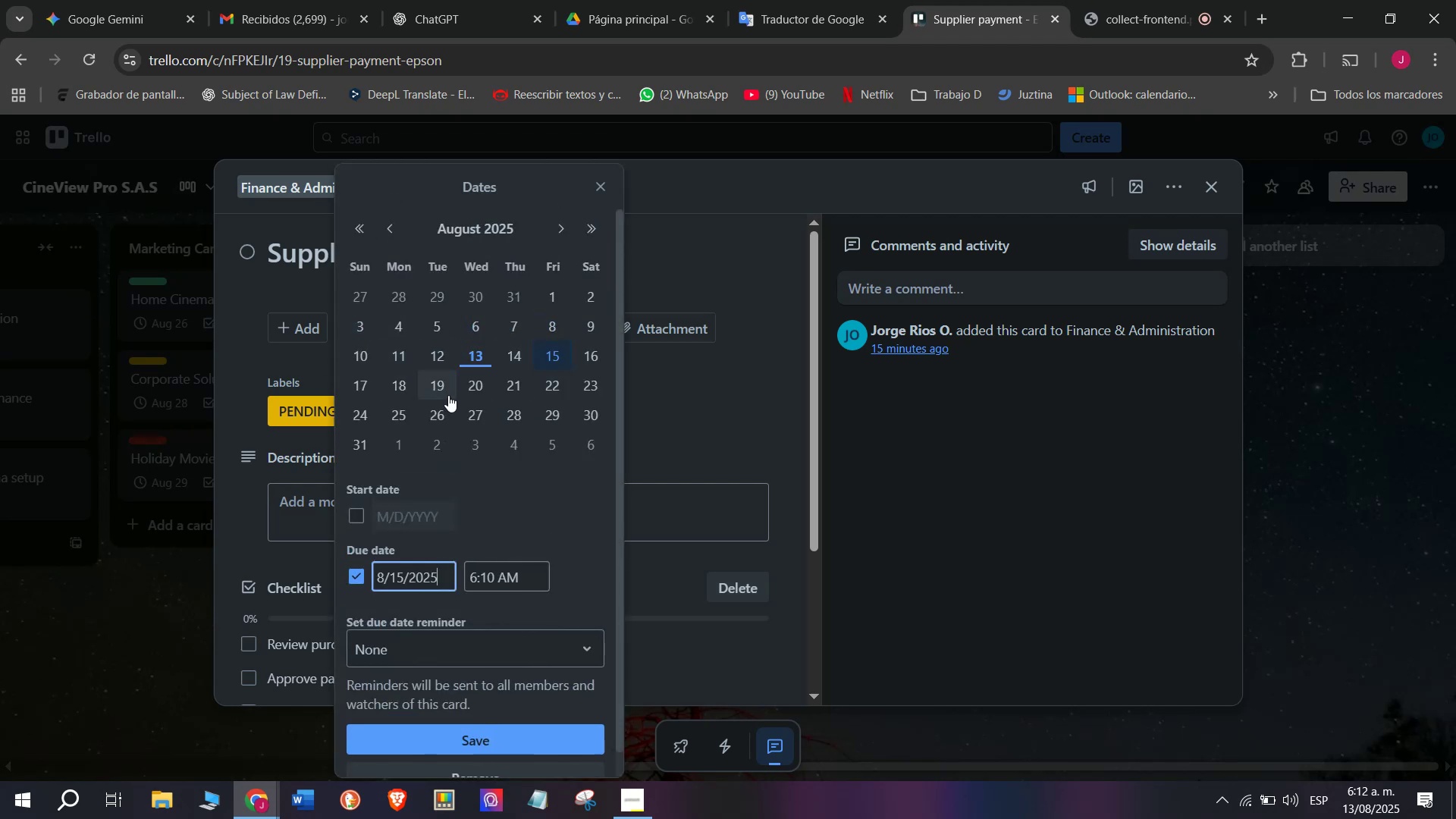 
left_click([398, 380])
 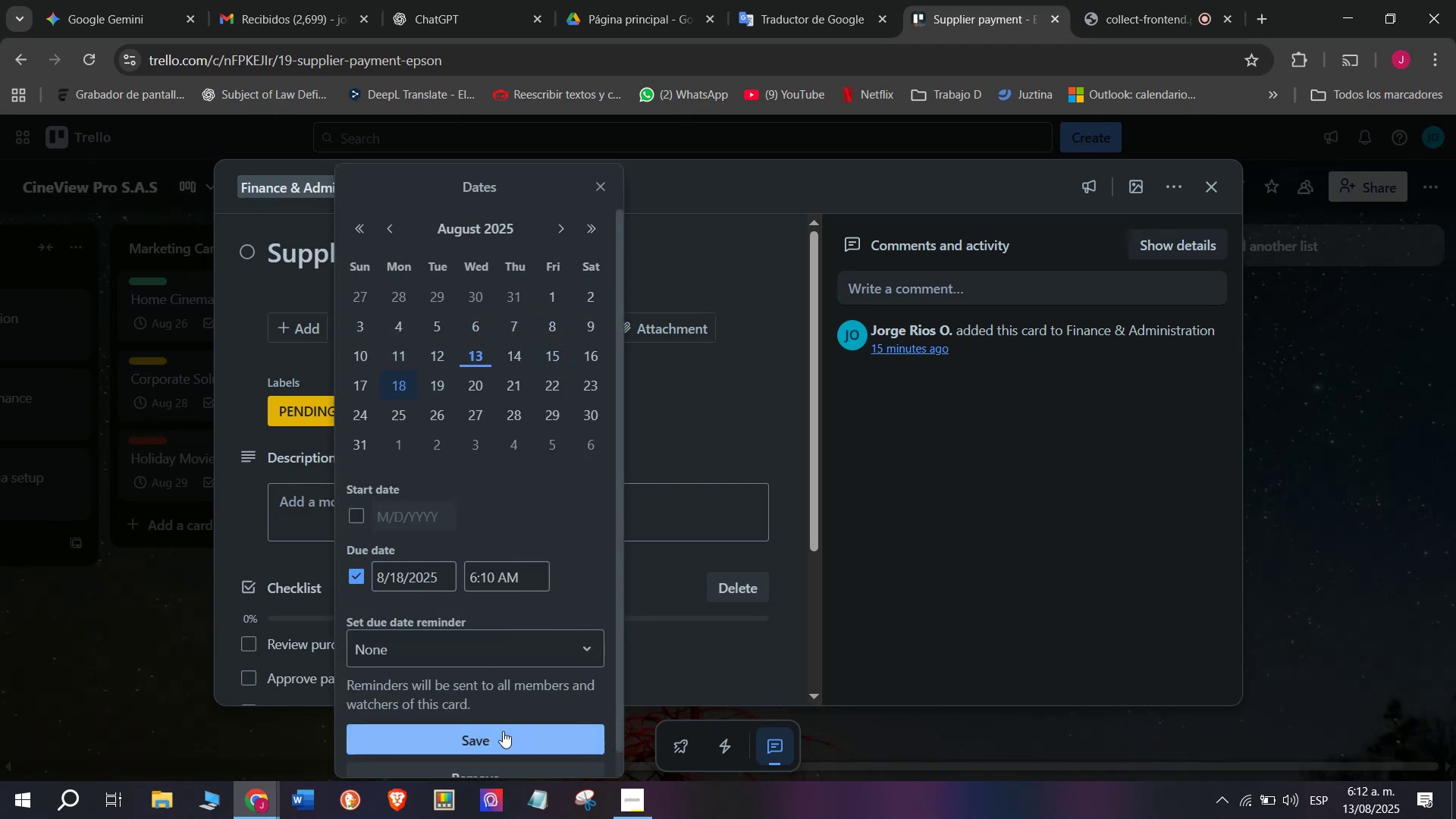 
left_click([509, 736])
 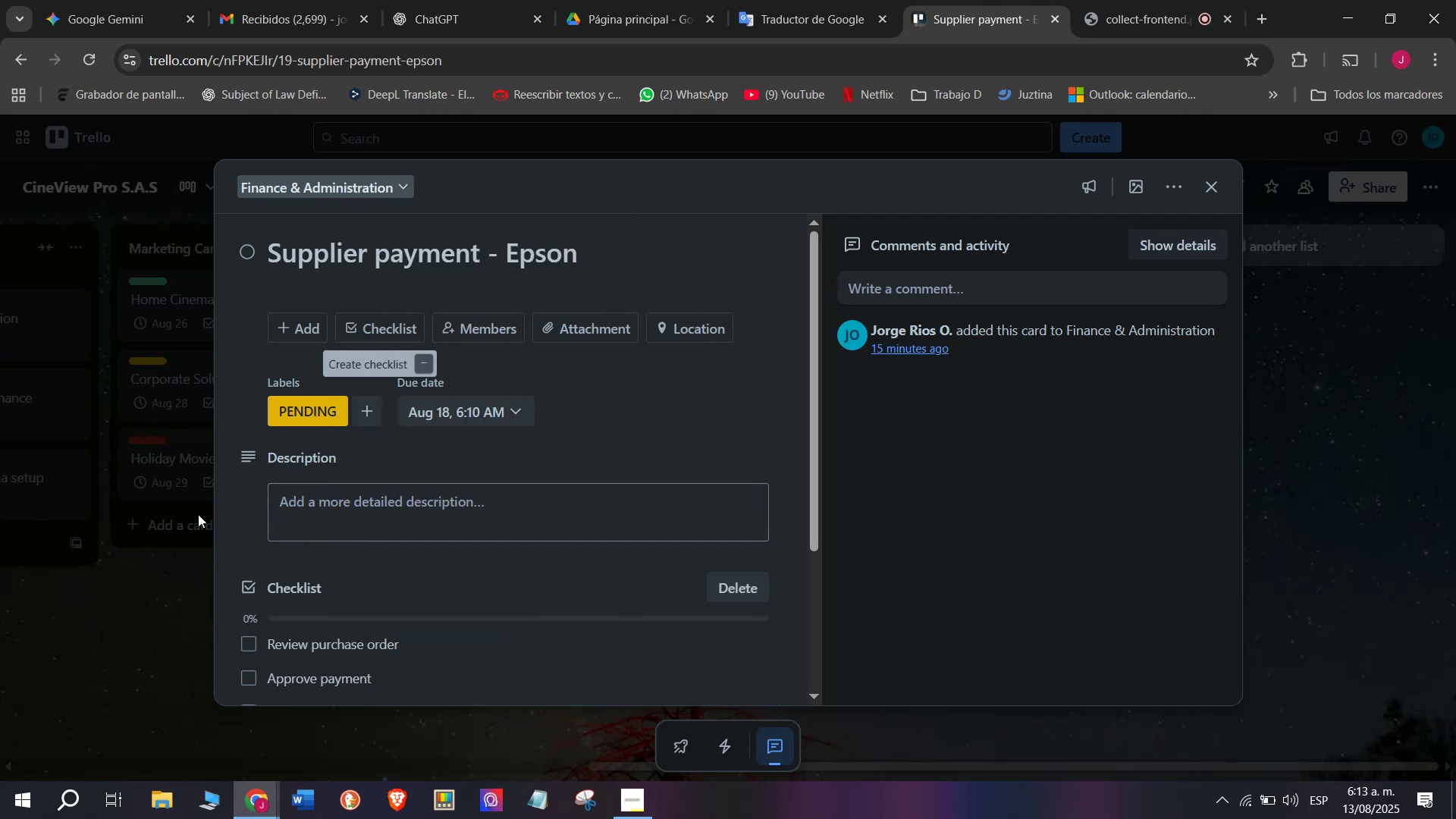 
left_click([196, 516])
 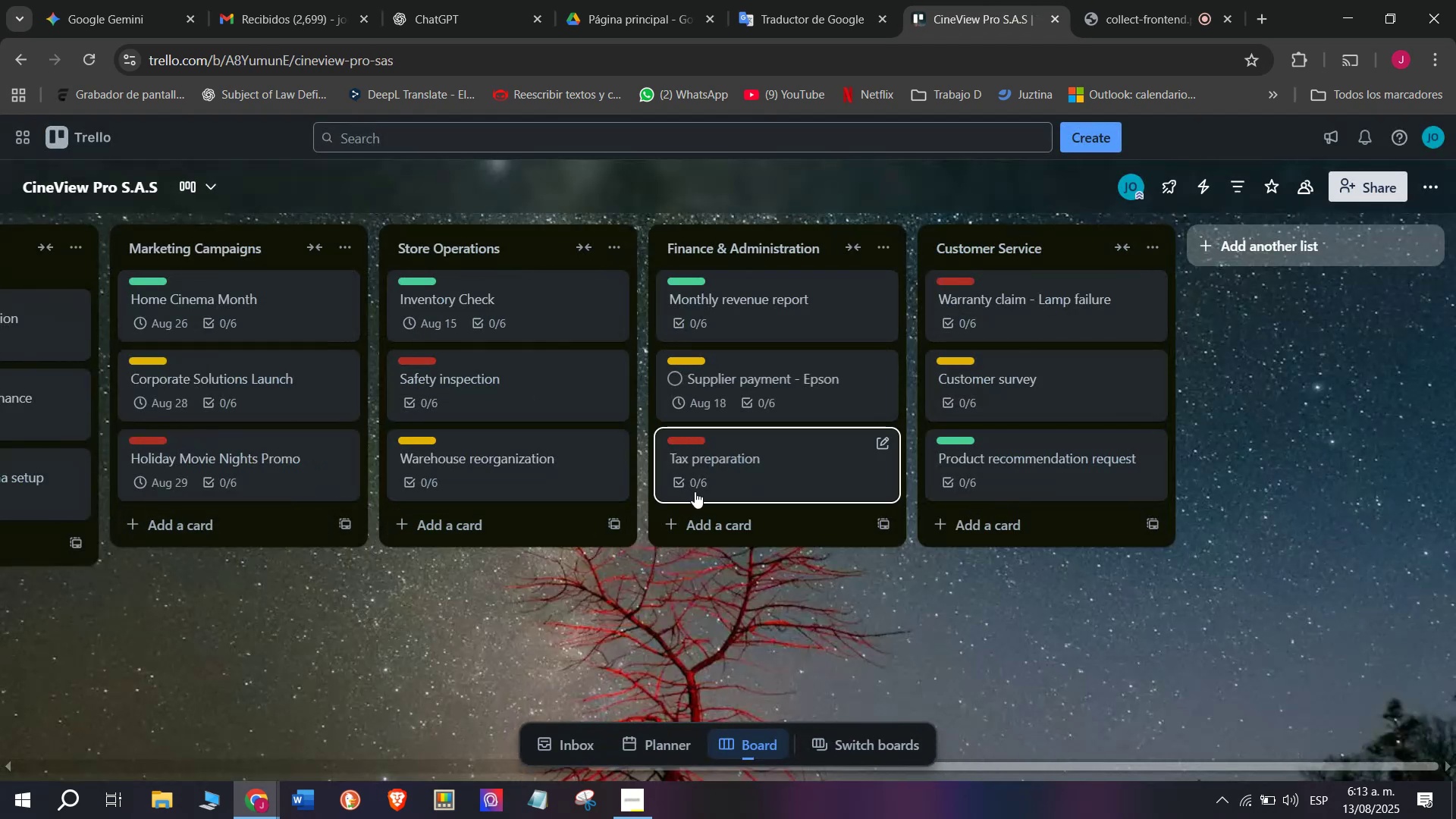 
left_click([770, 479])
 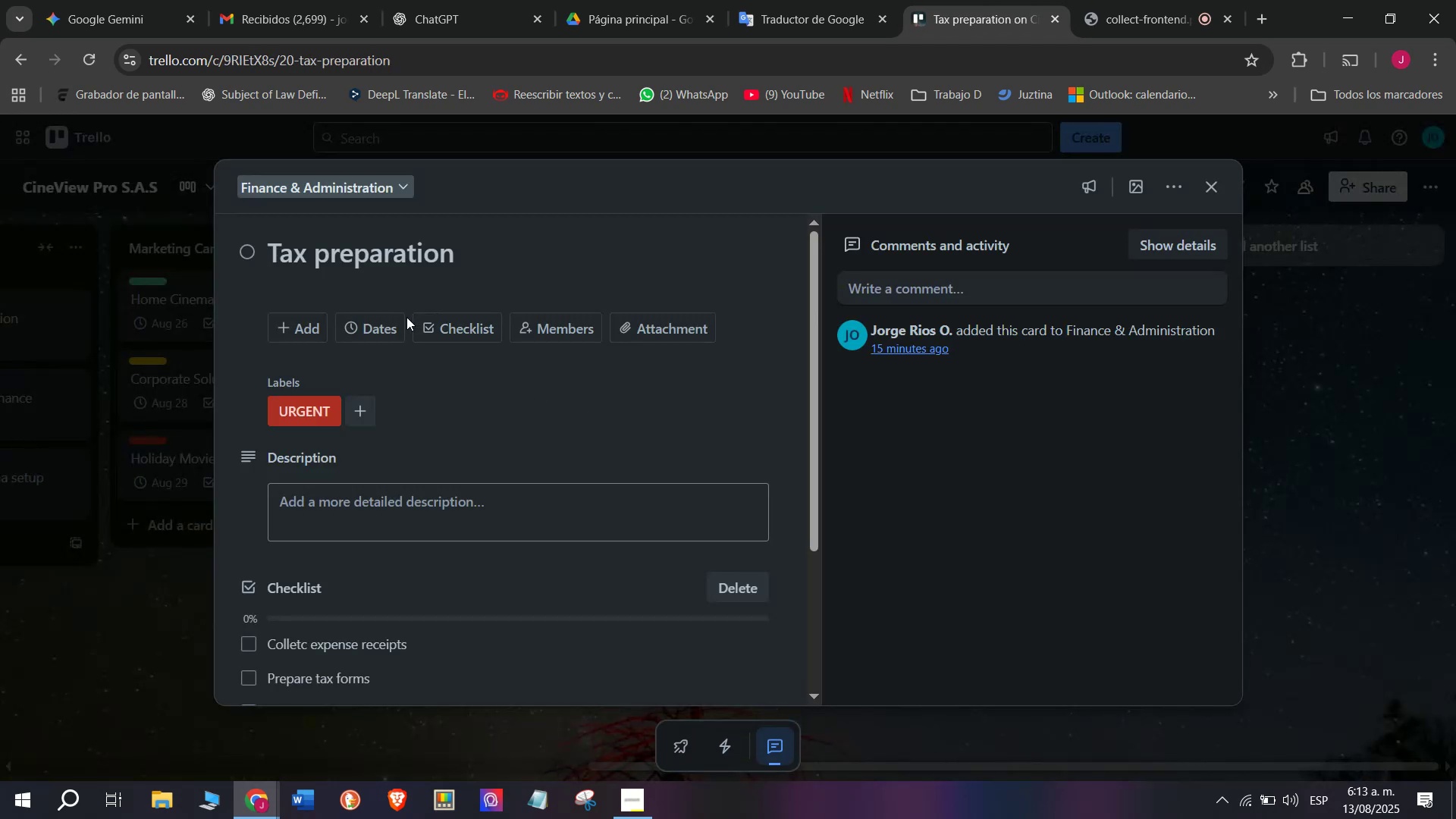 
left_click([375, 324])
 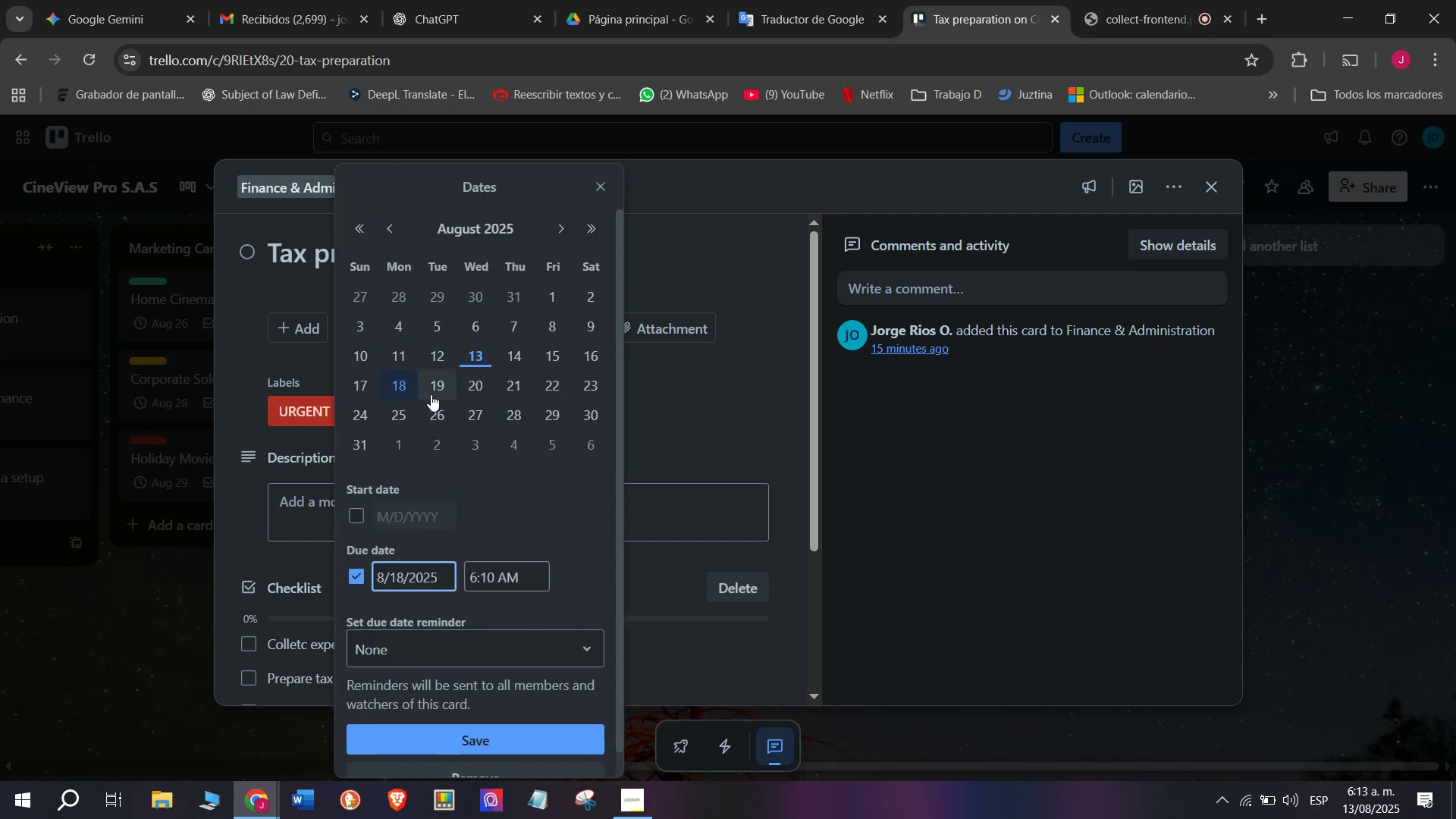 
left_click([433, 384])
 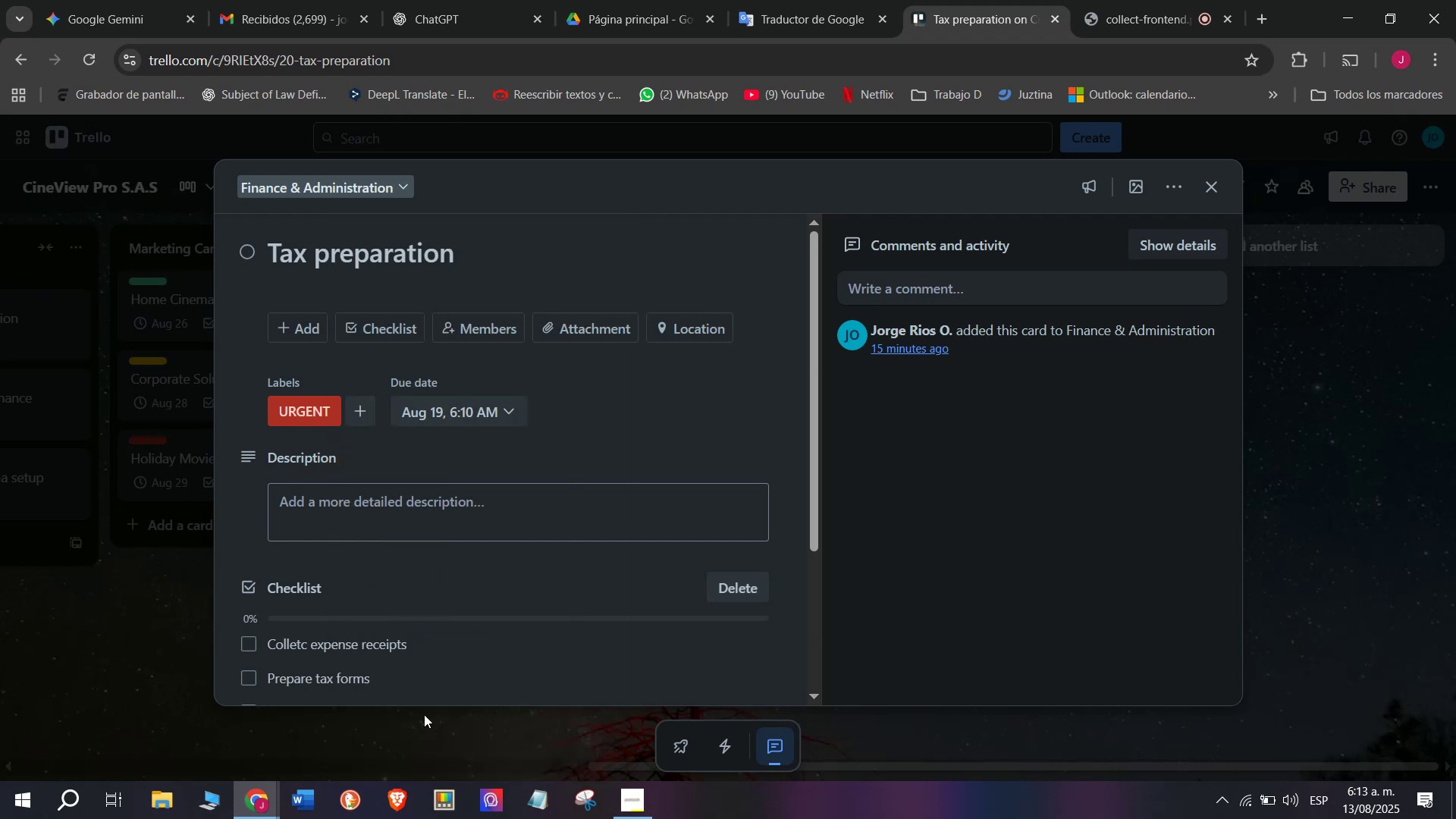 
left_click([171, 585])
 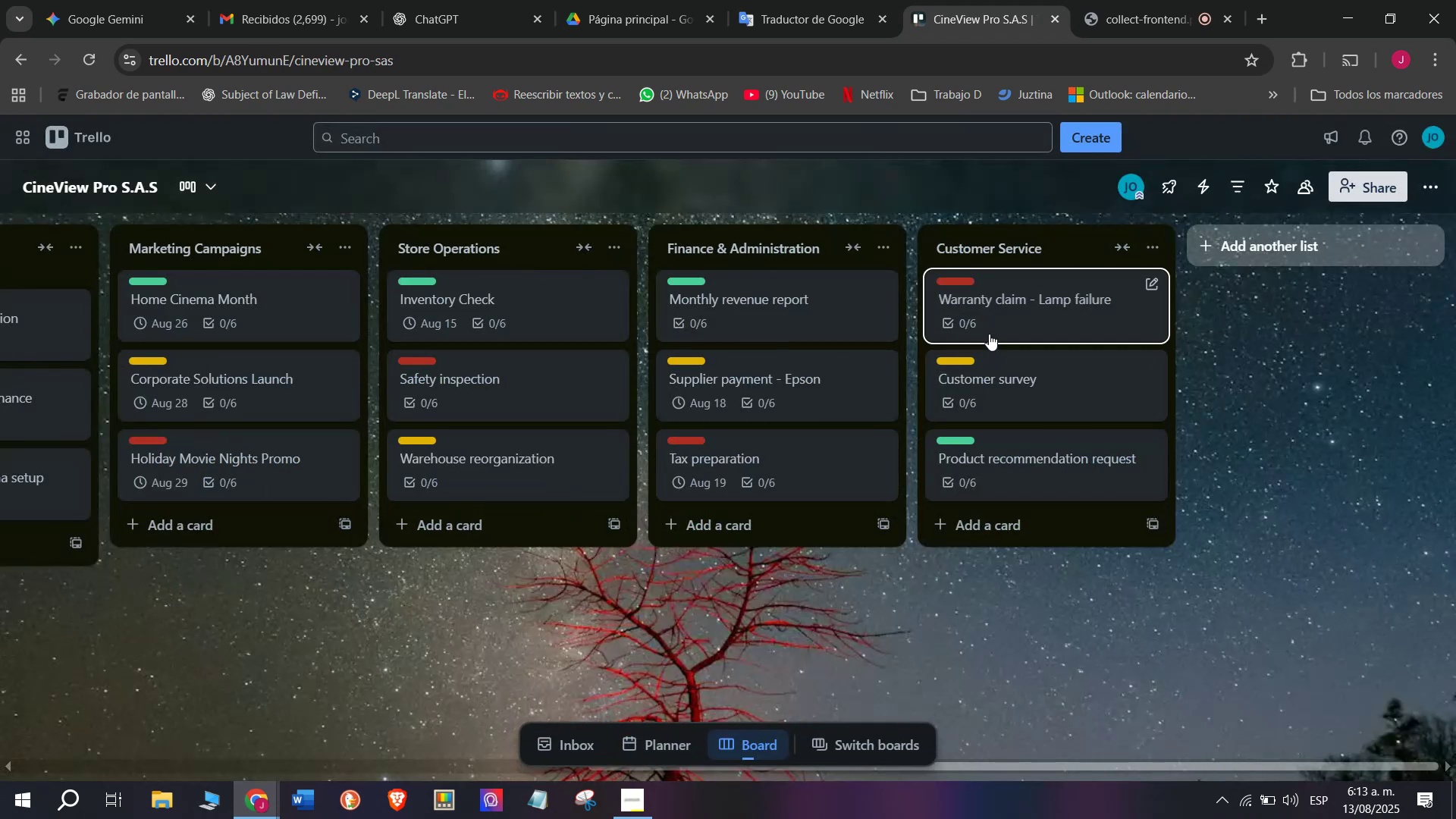 
left_click([995, 325])
 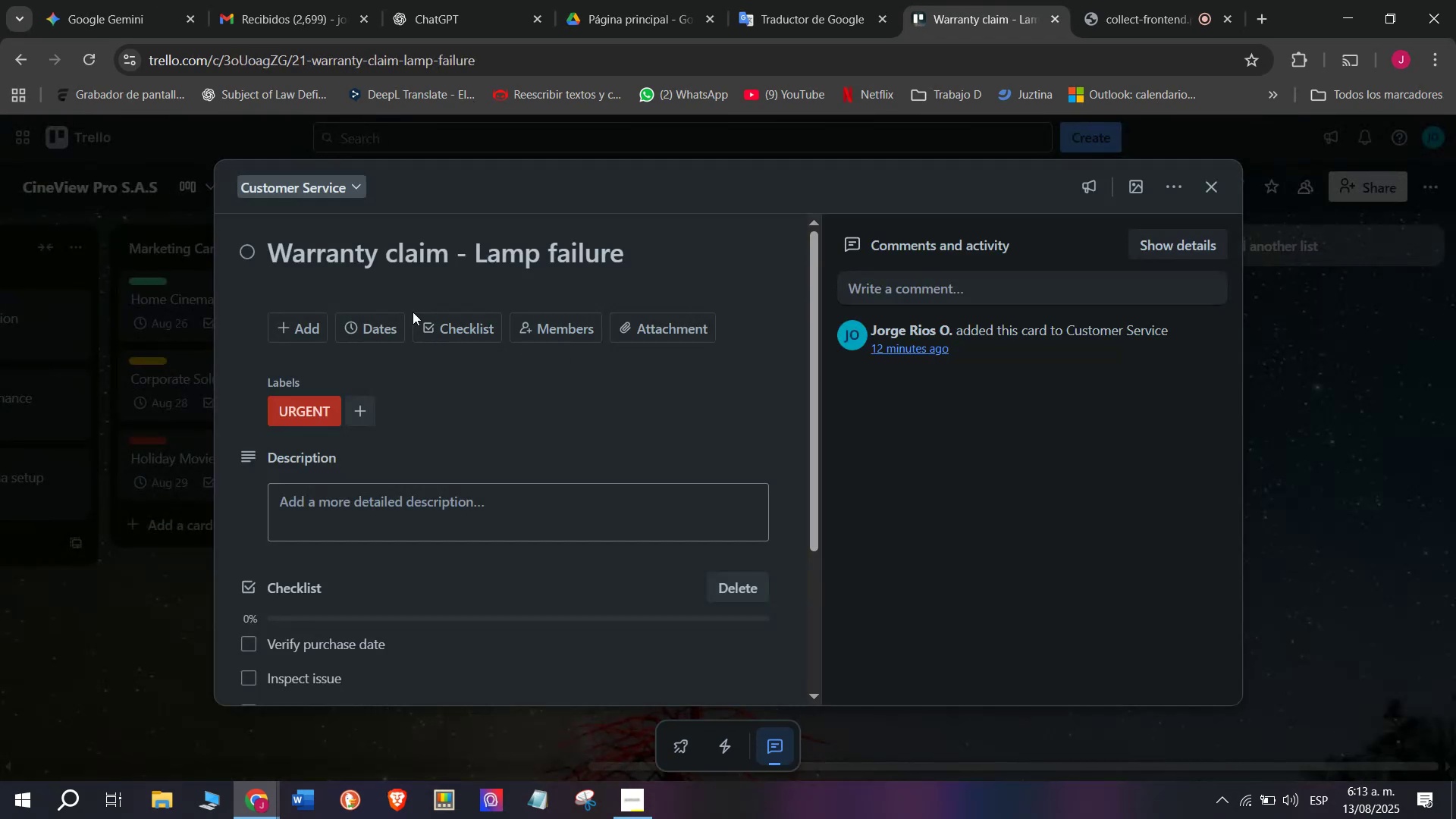 
left_click([375, 330])
 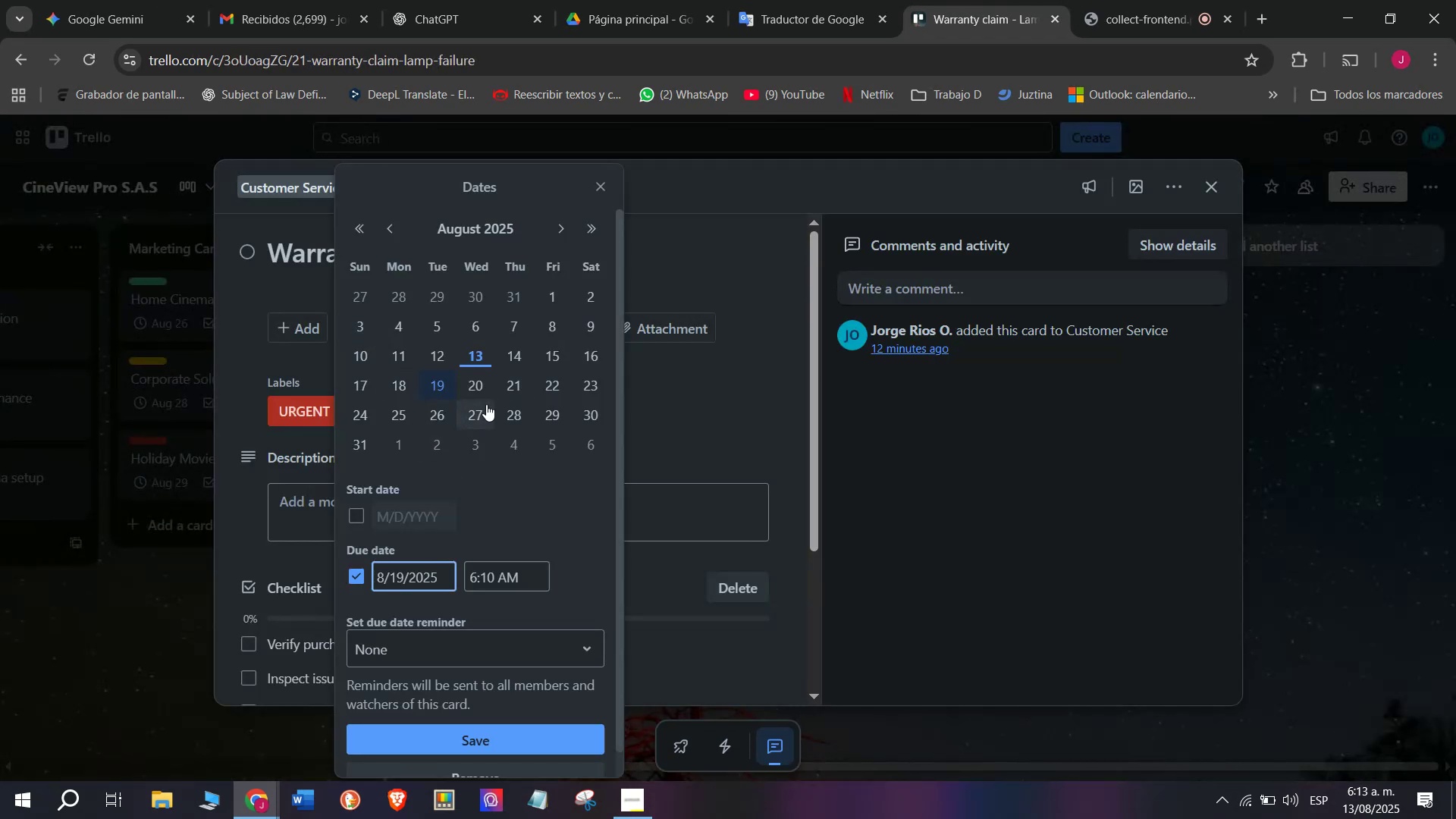 
left_click([472, 392])
 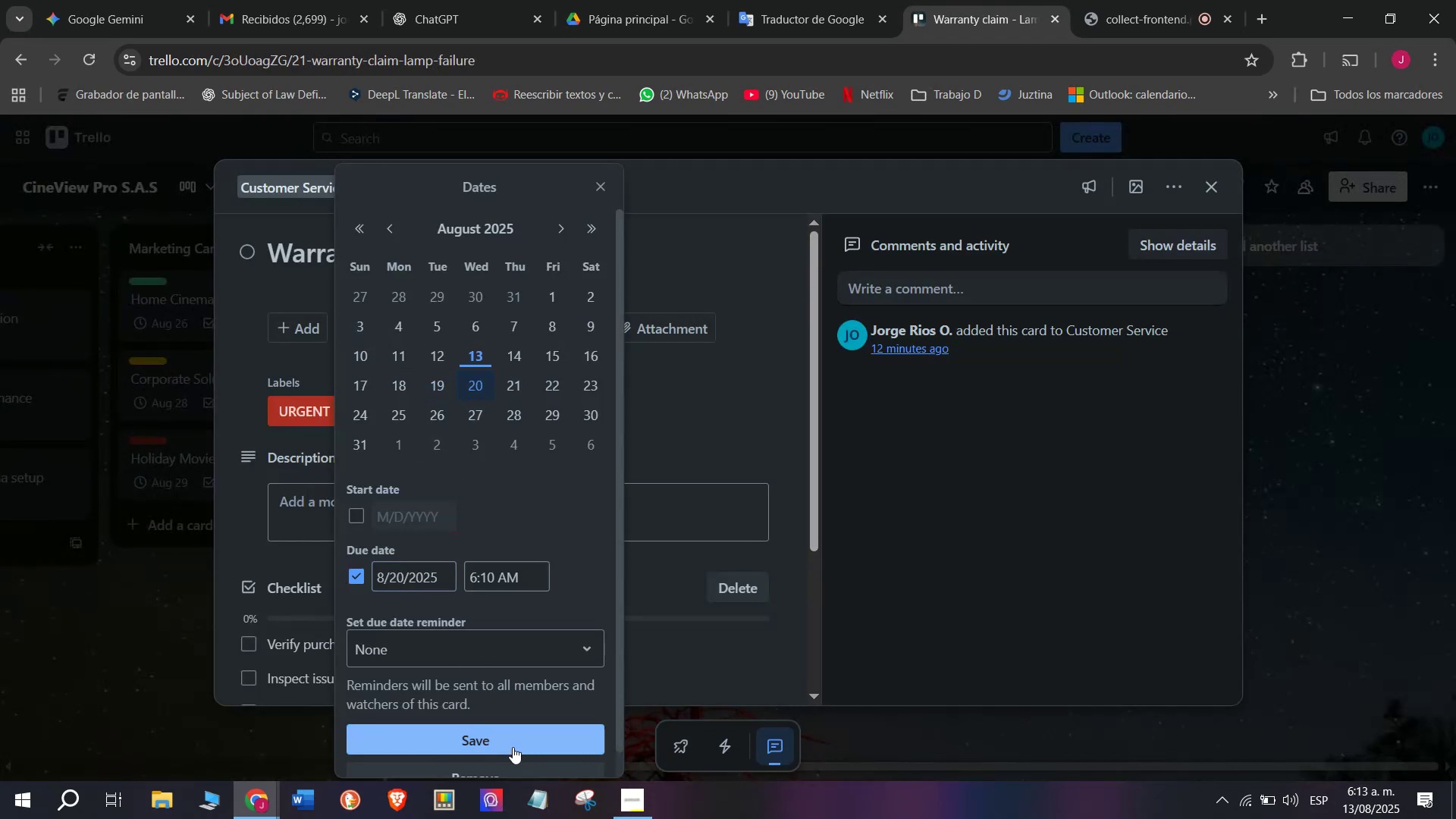 
left_click([513, 734])
 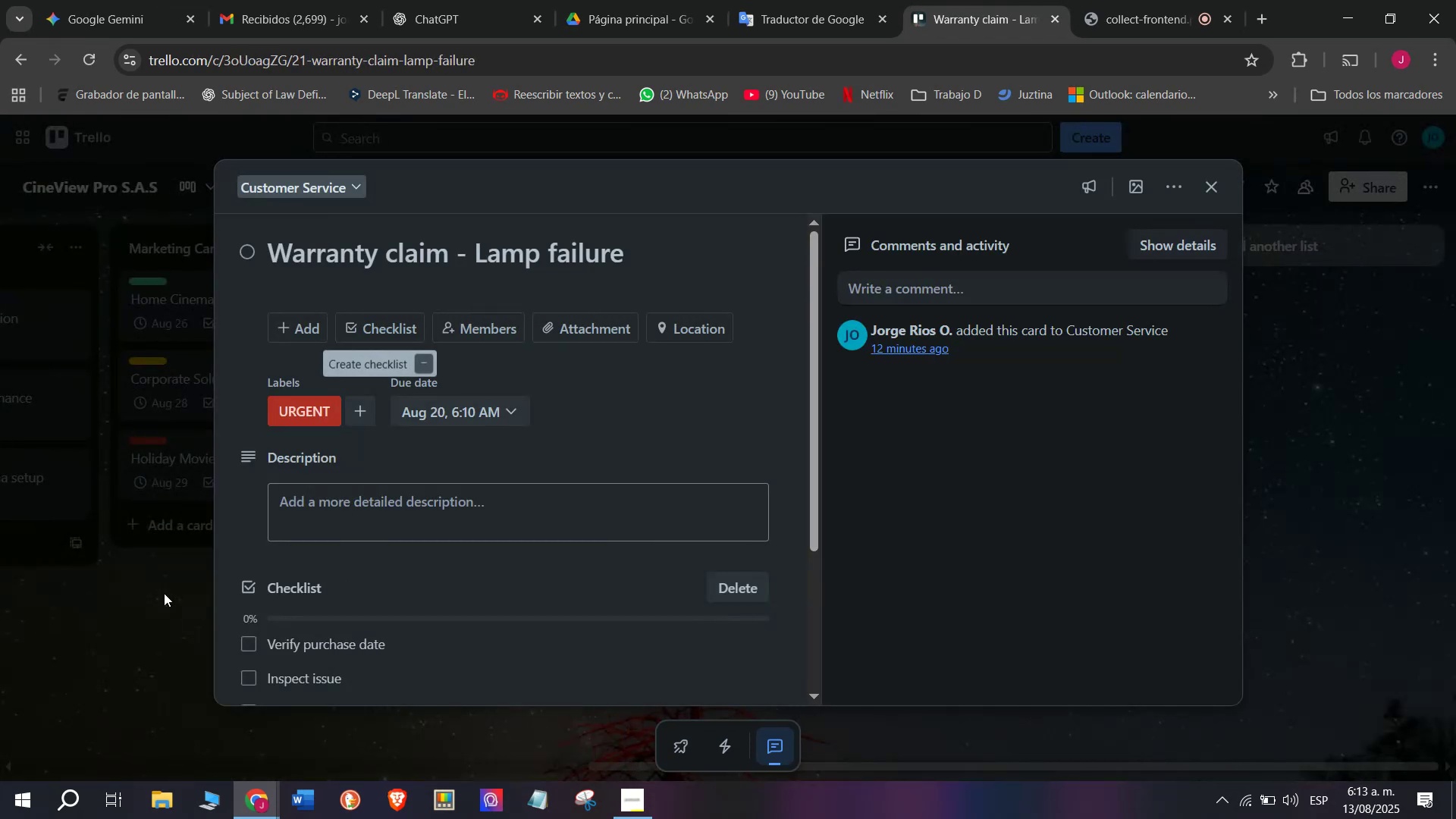 
left_click([160, 592])
 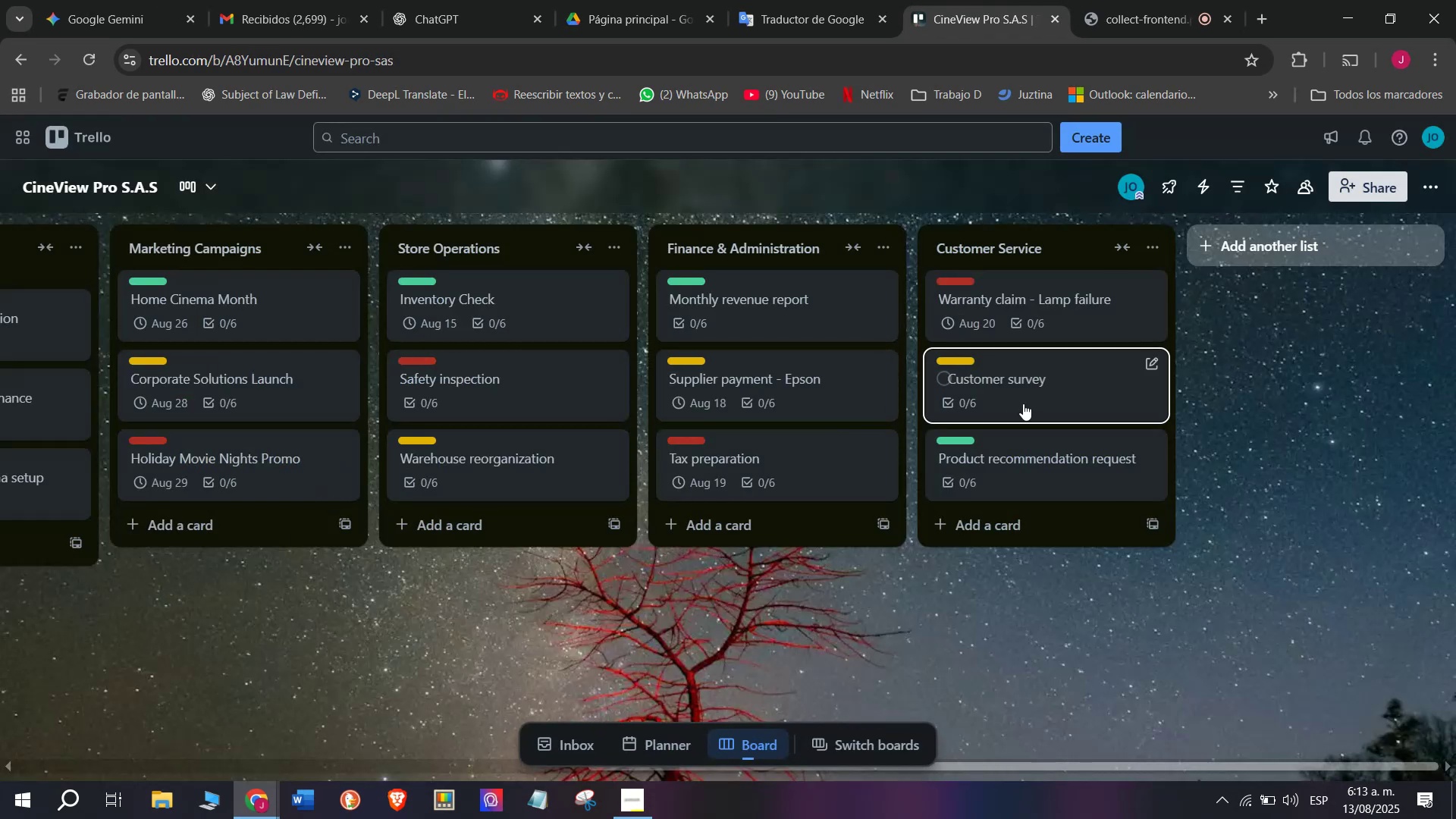 
left_click([1023, 403])
 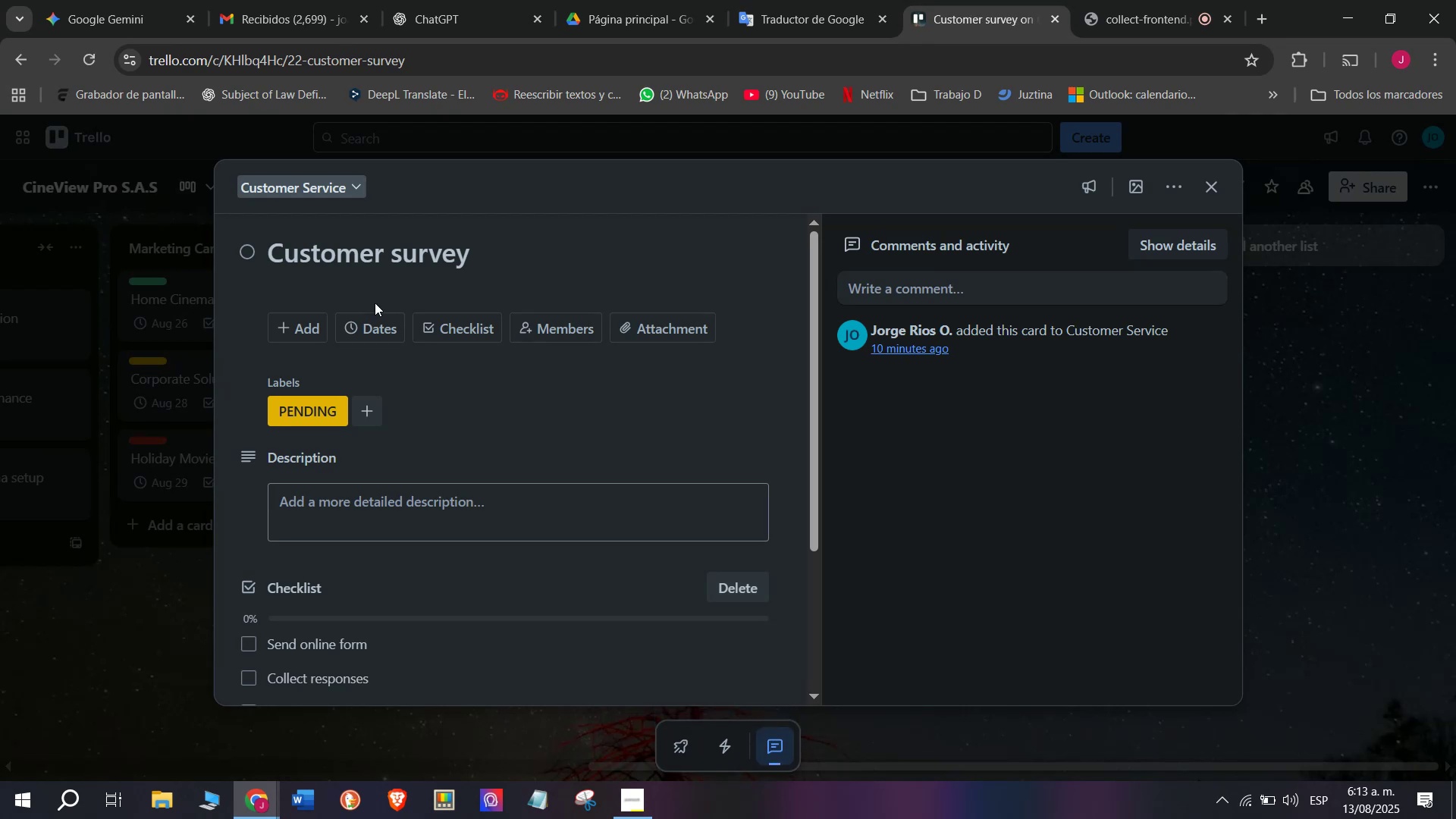 
left_click([364, 324])
 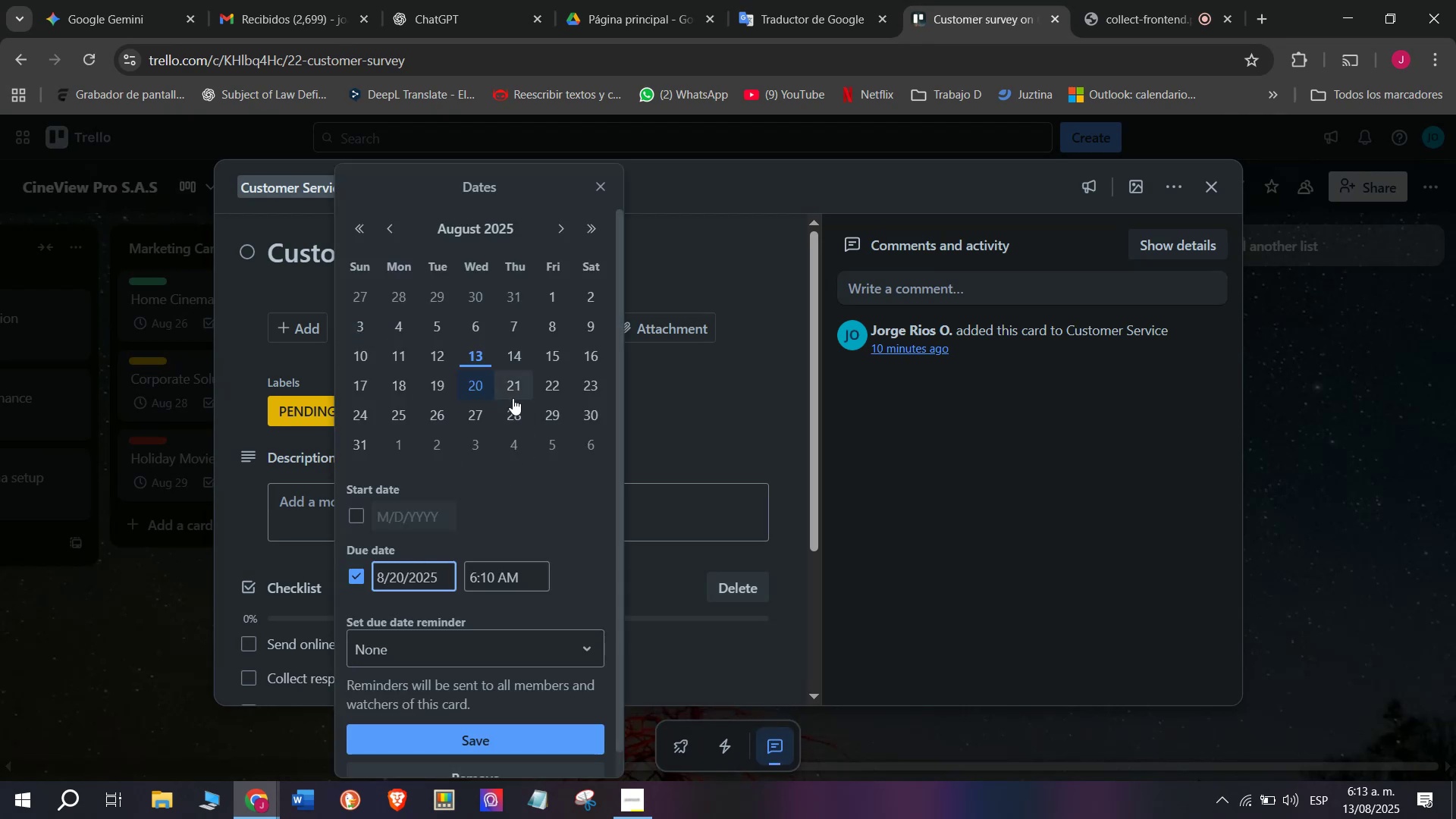 
left_click([513, 384])
 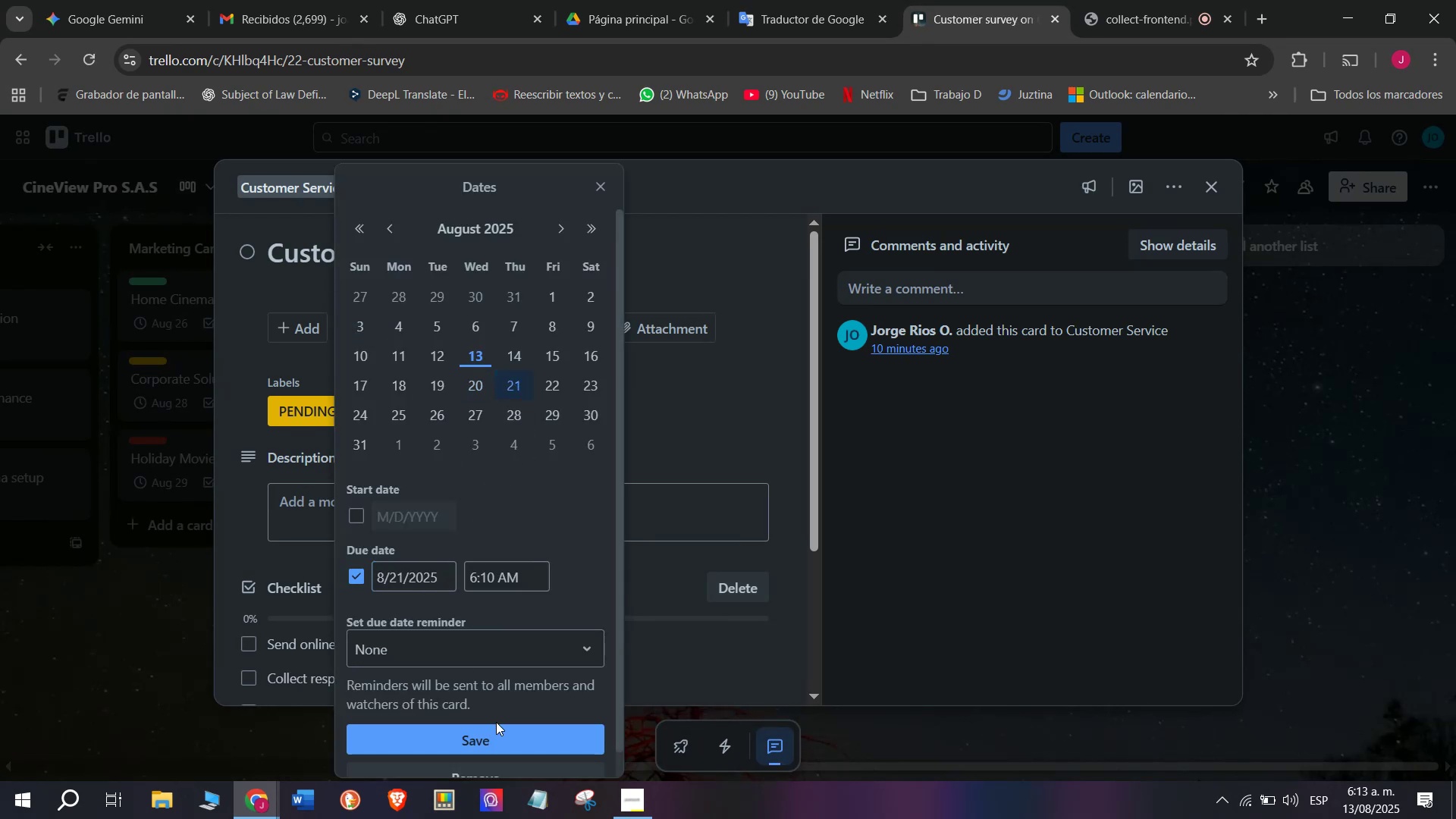 
left_click([503, 730])
 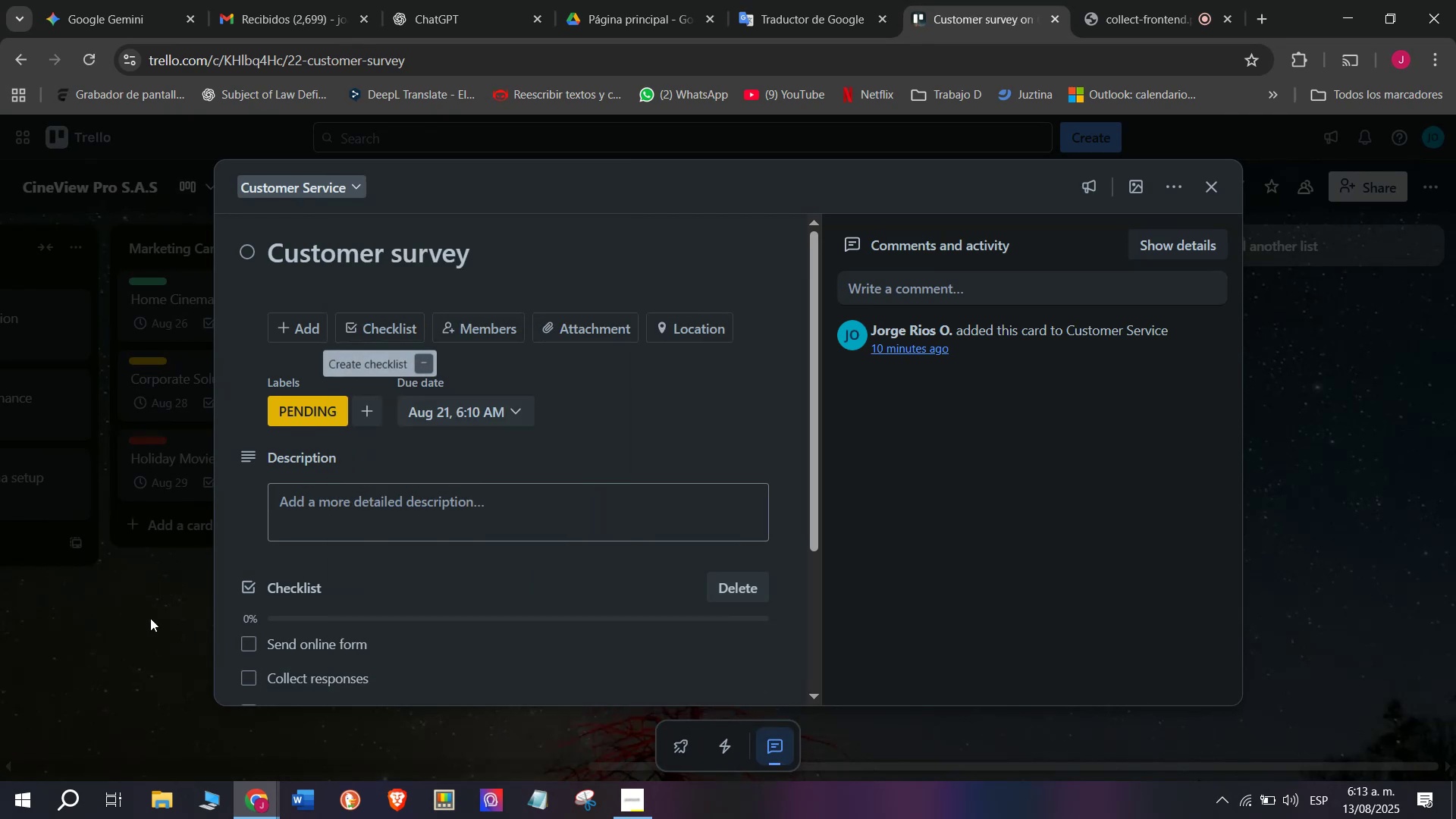 
left_click([148, 617])
 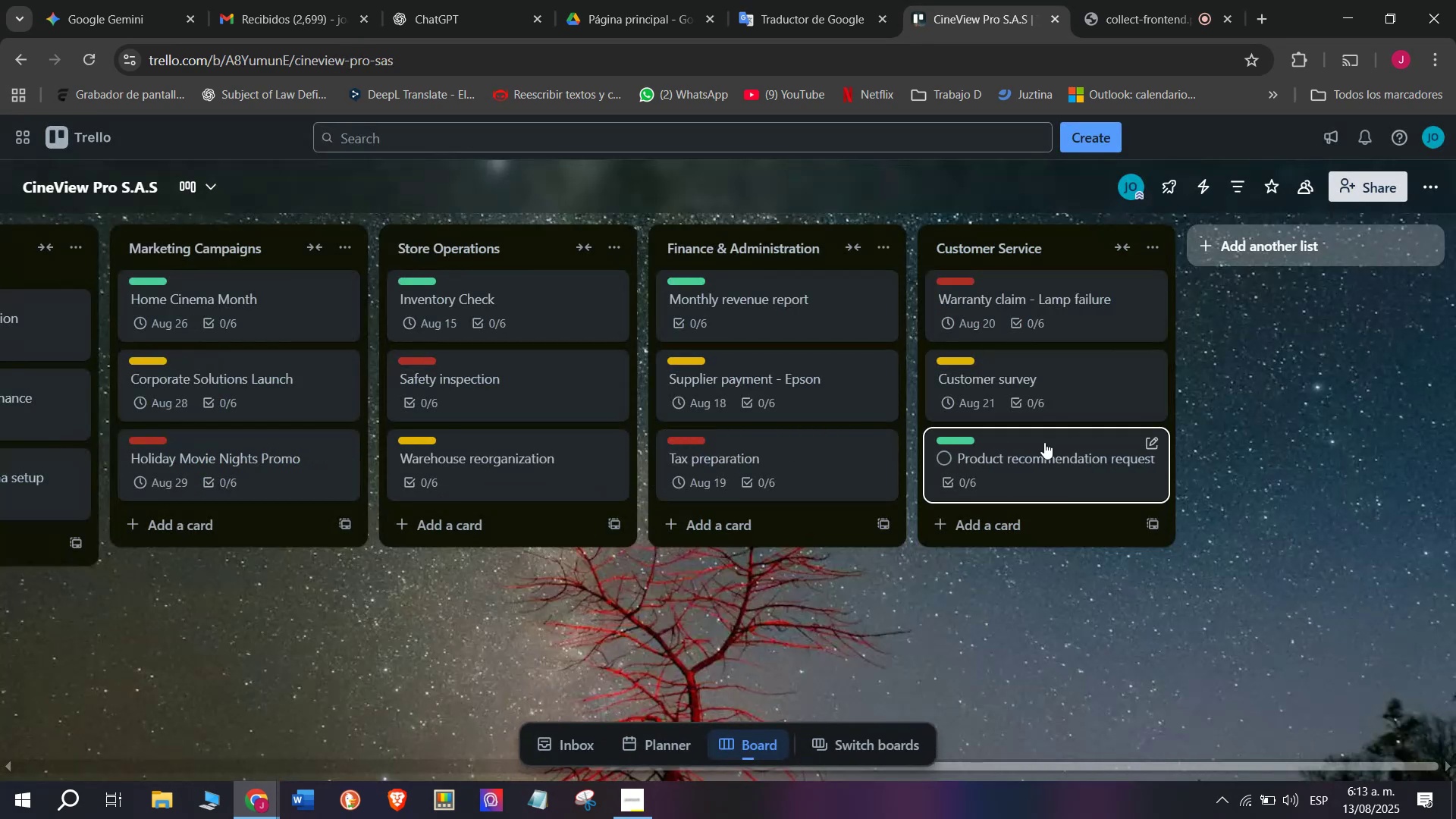 
left_click([1052, 447])
 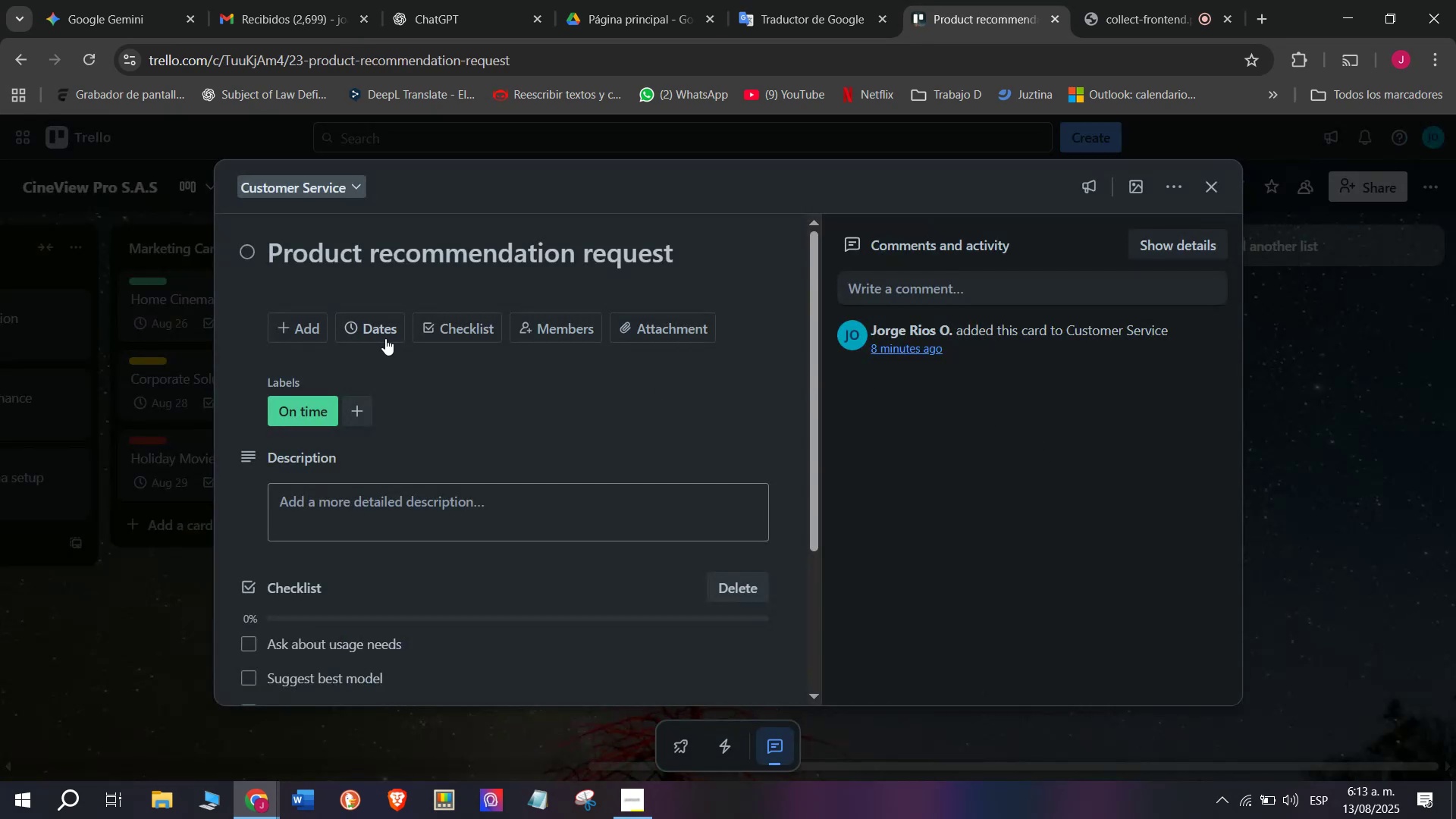 
left_click([375, 335])
 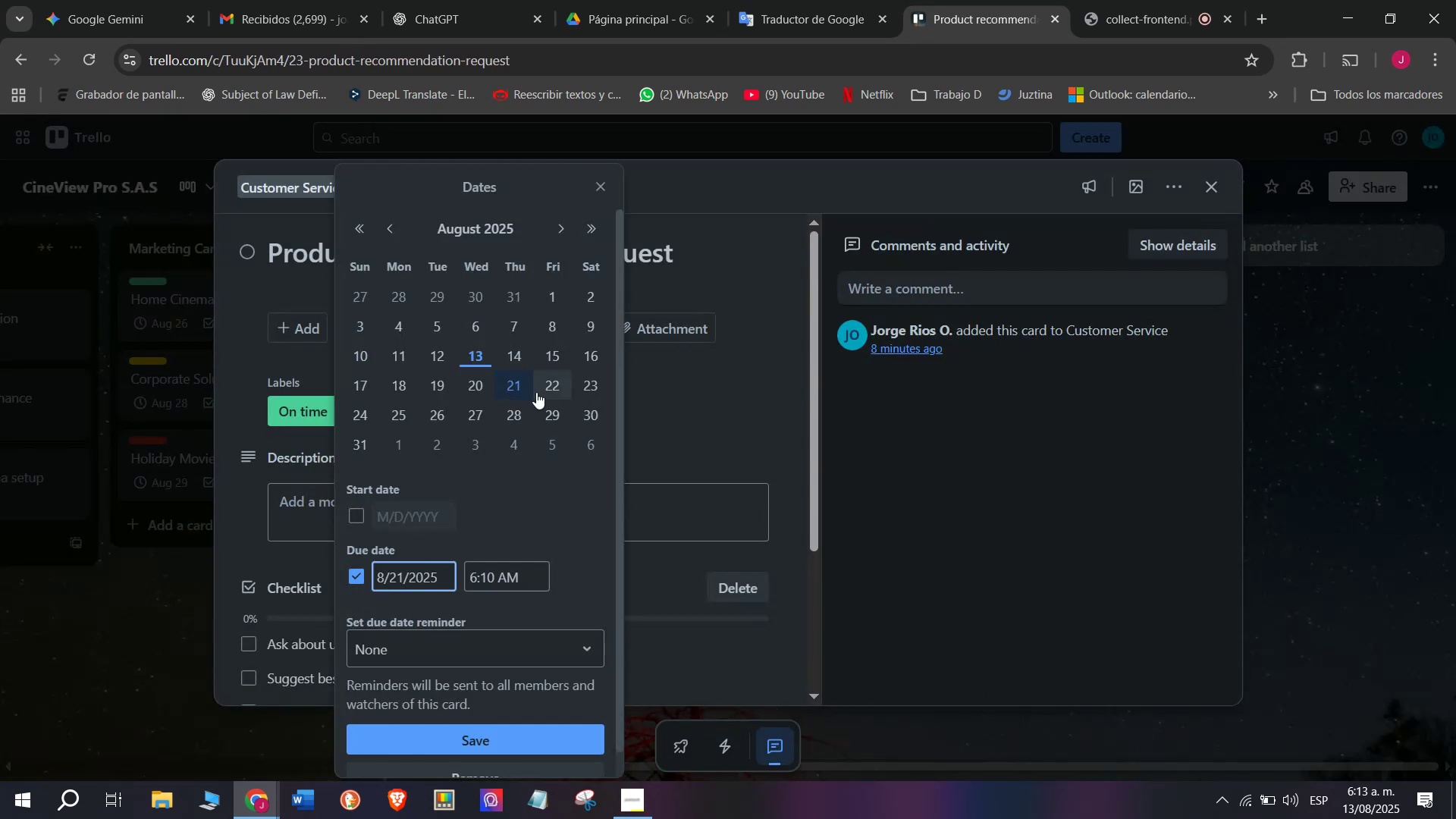 
left_click([560, 374])
 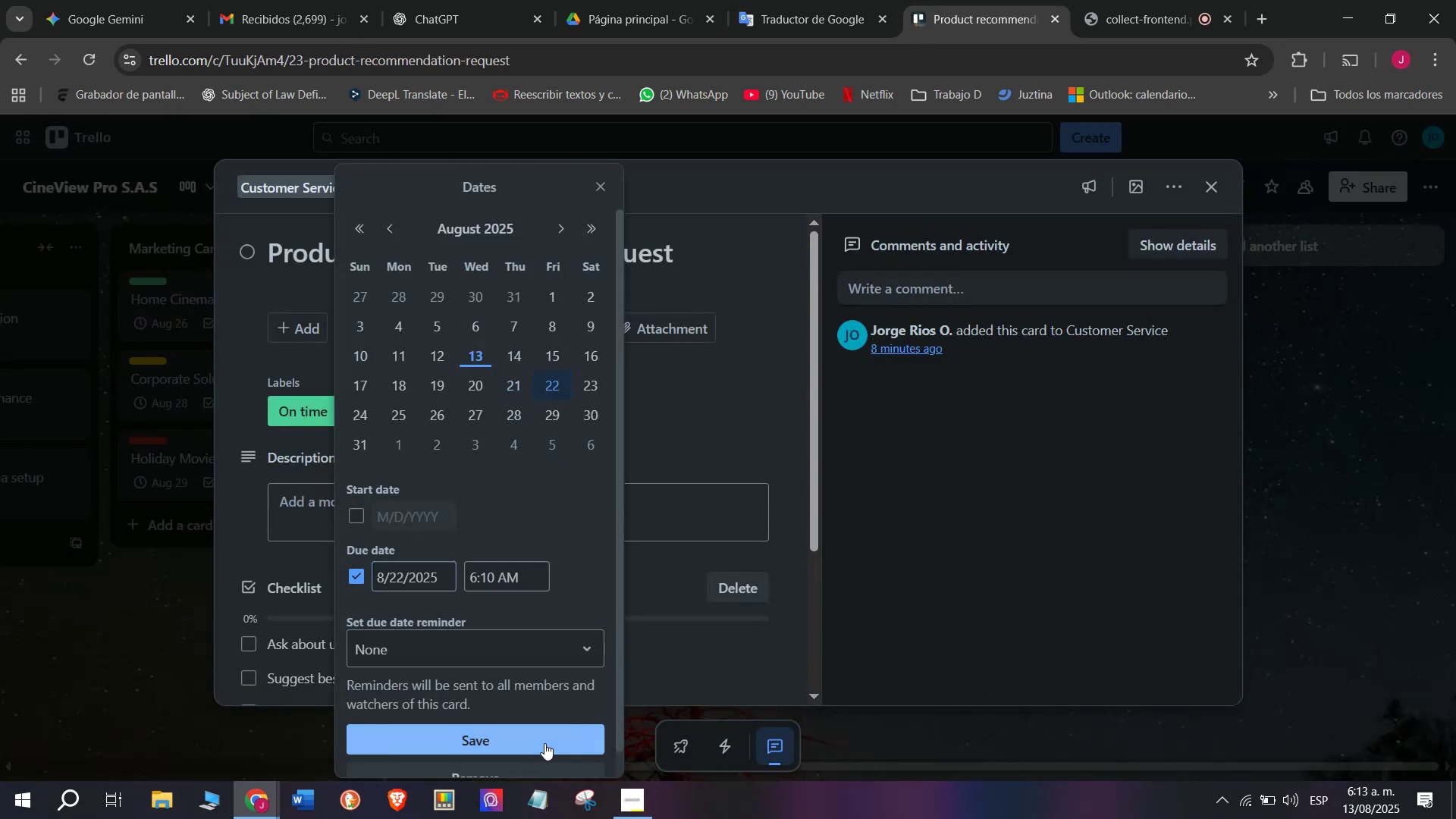 
left_click([544, 743])
 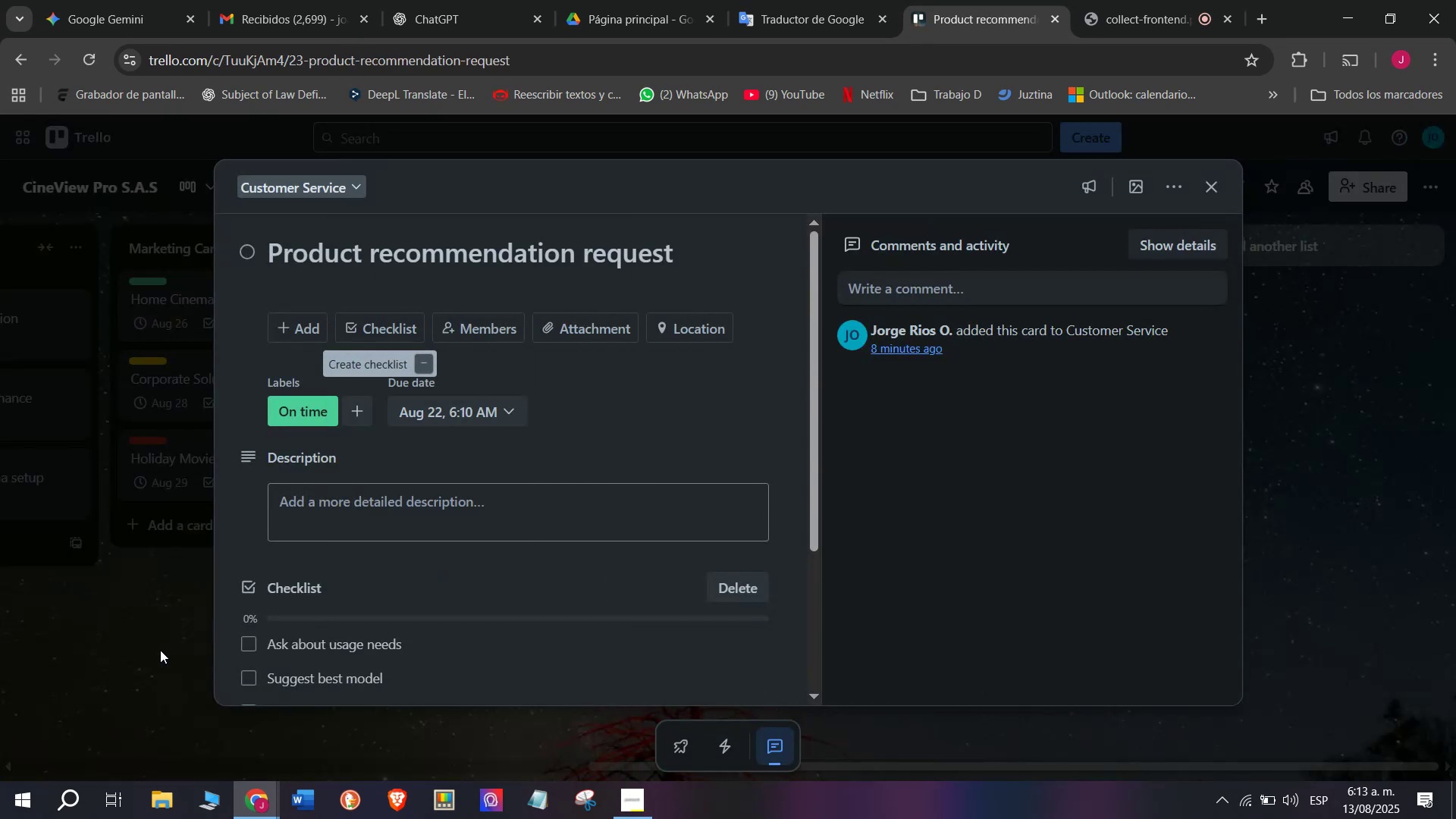 
left_click([127, 632])
 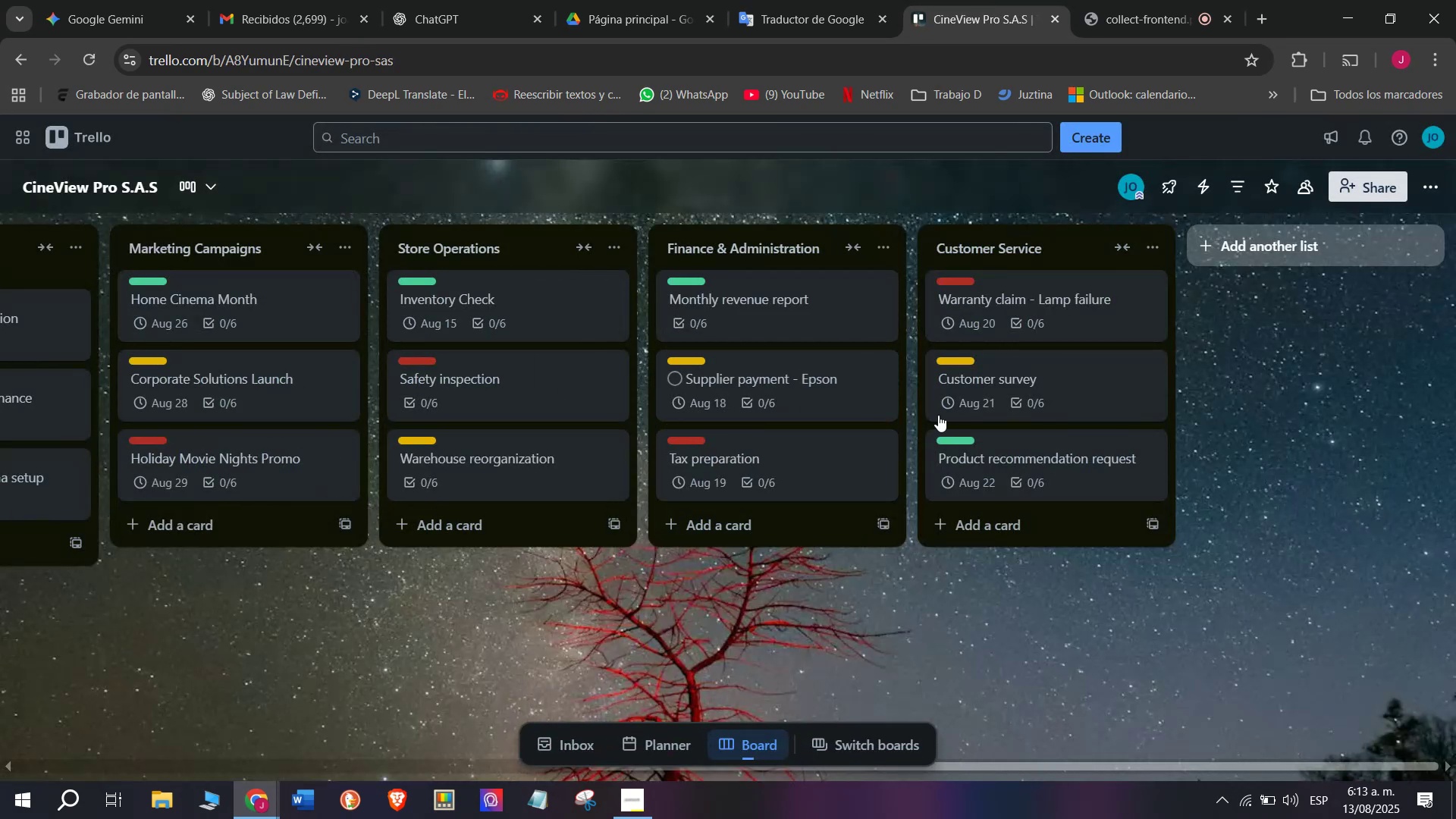 
scroll: coordinate [1155, 127], scroll_direction: up, amount: 6.0
 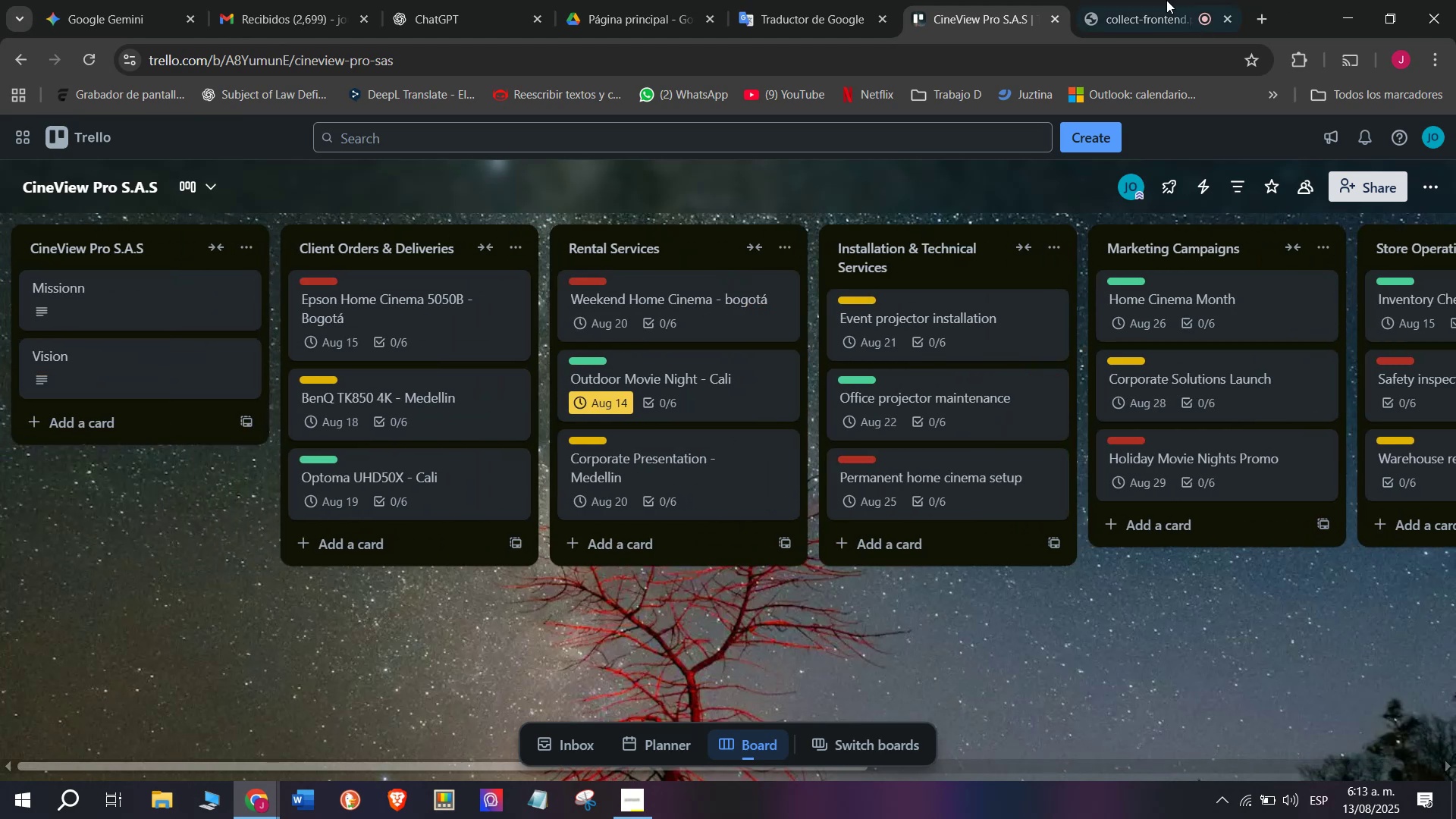 
left_click([1161, 0])
 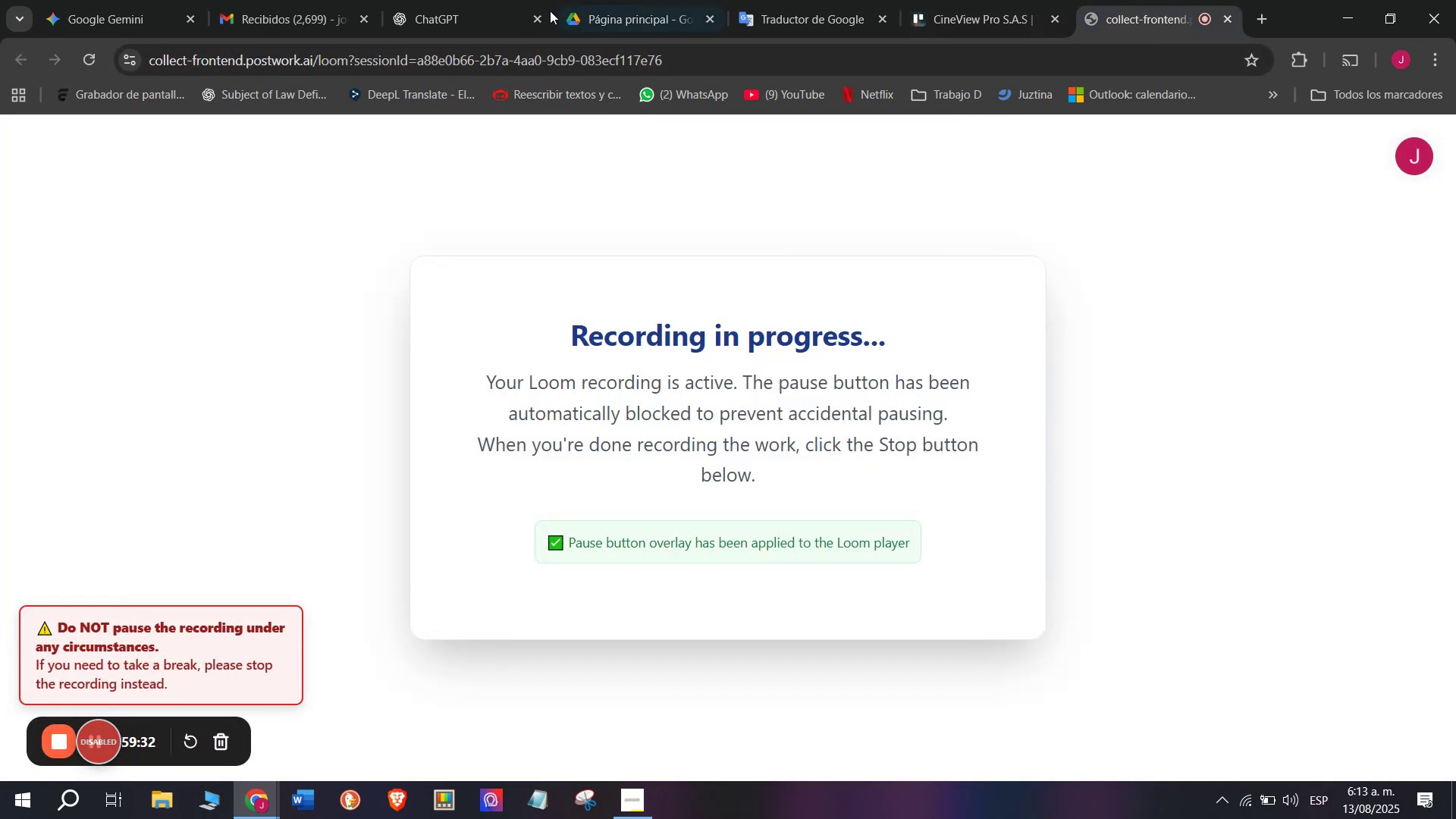 
left_click([448, 0])
 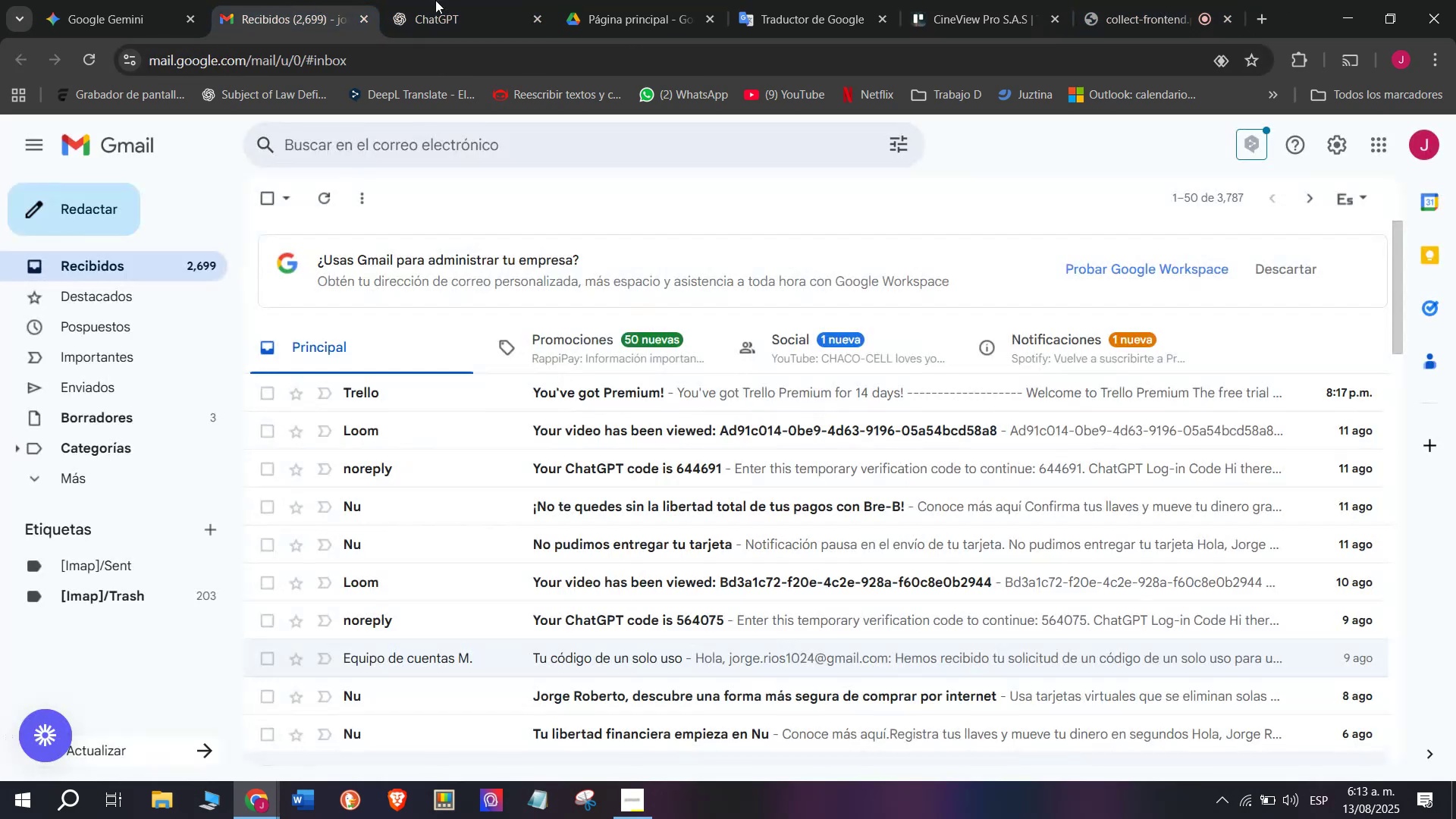 
double_click([736, 0])
 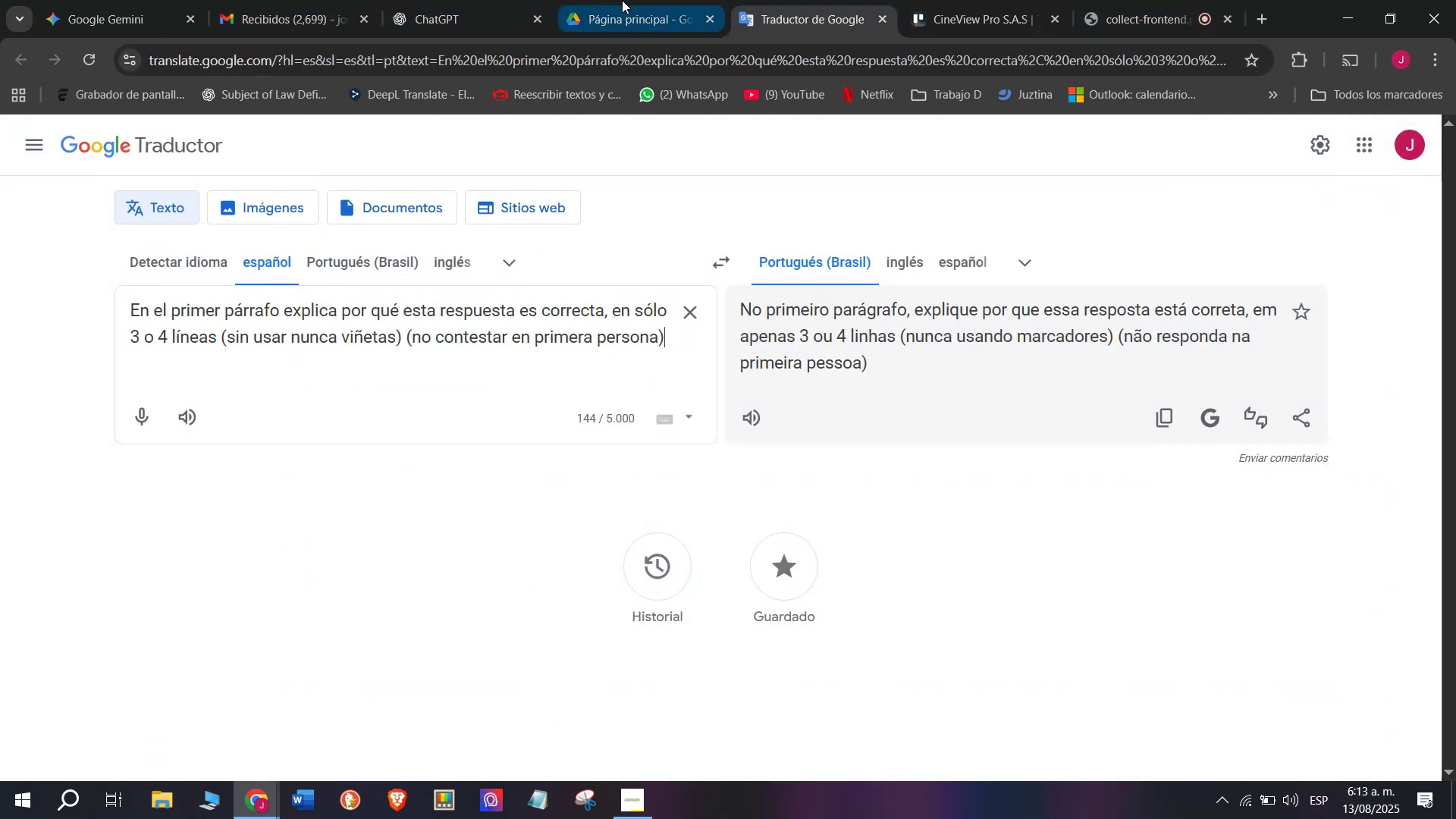 
triple_click([621, 0])
 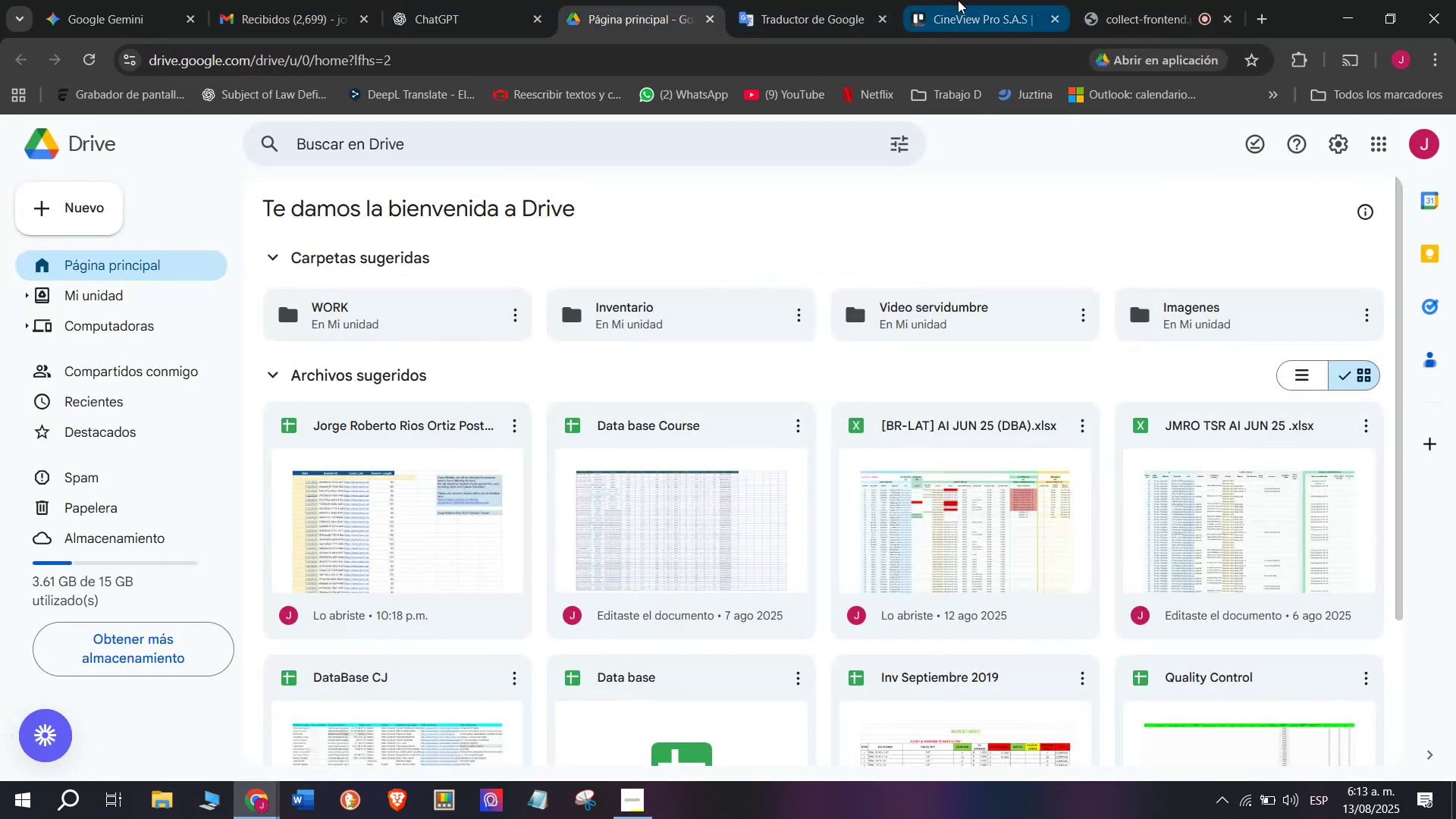 
left_click([968, 0])
 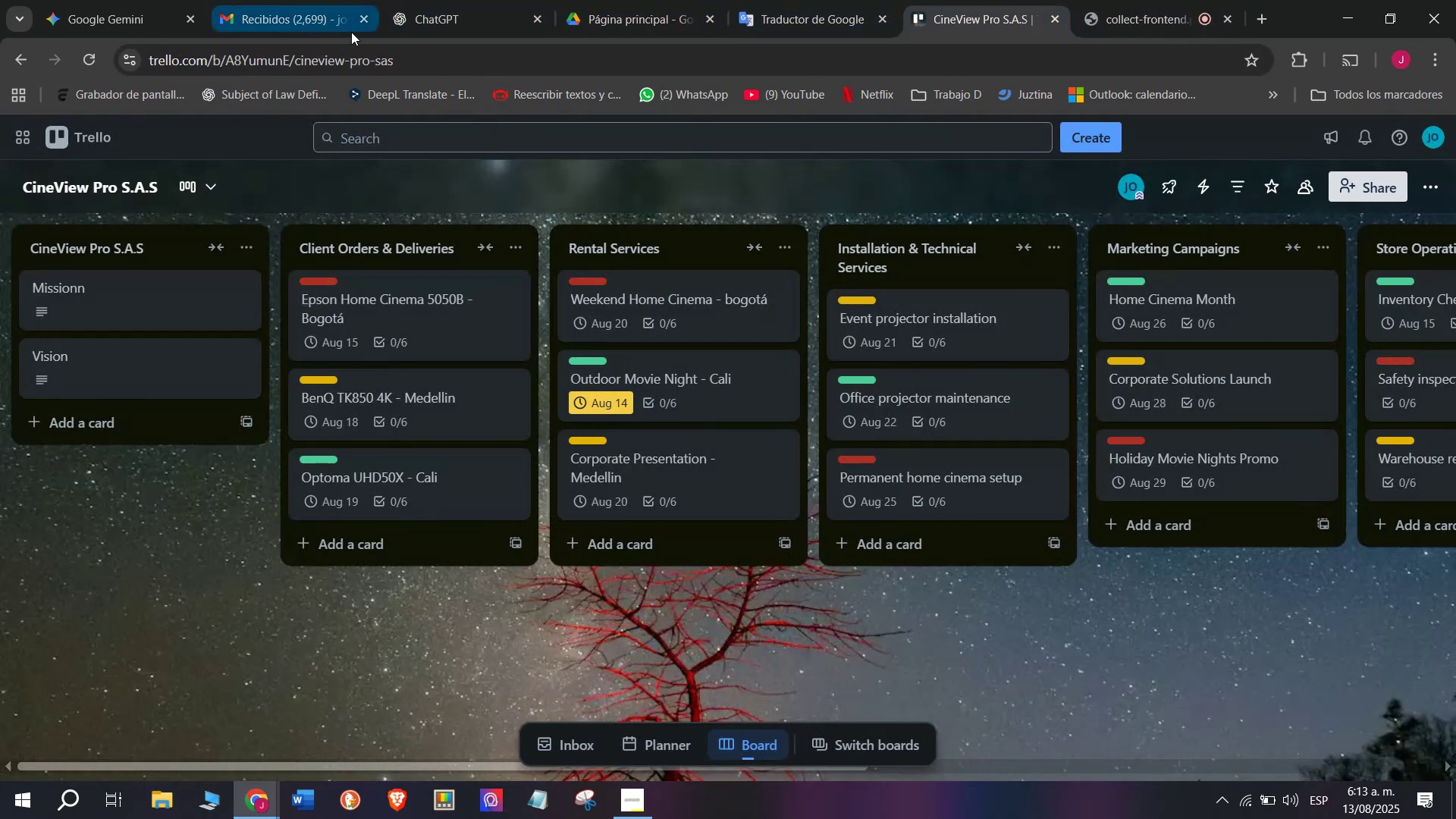 
left_click([364, 19])
 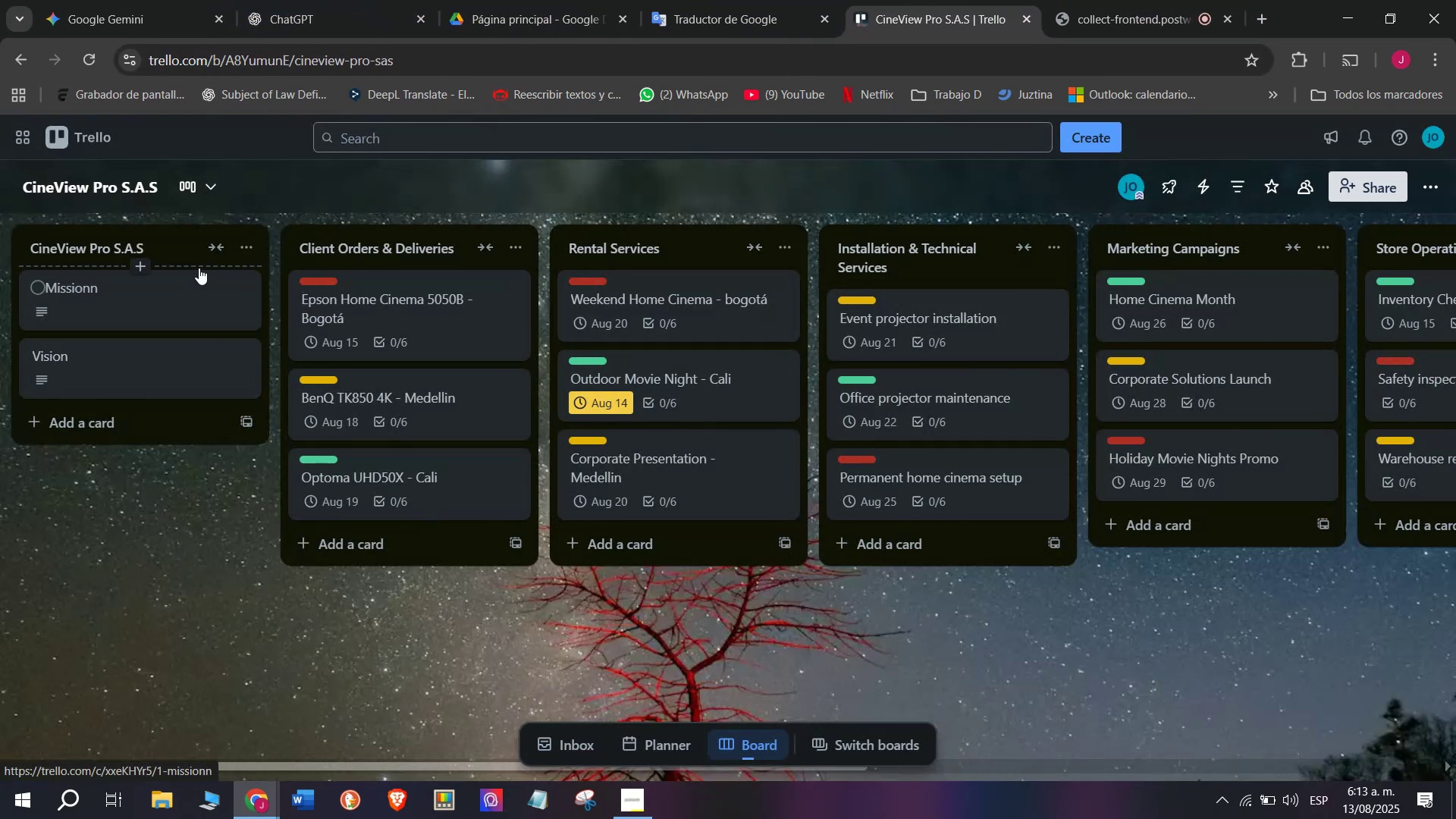 
left_click([239, 249])
 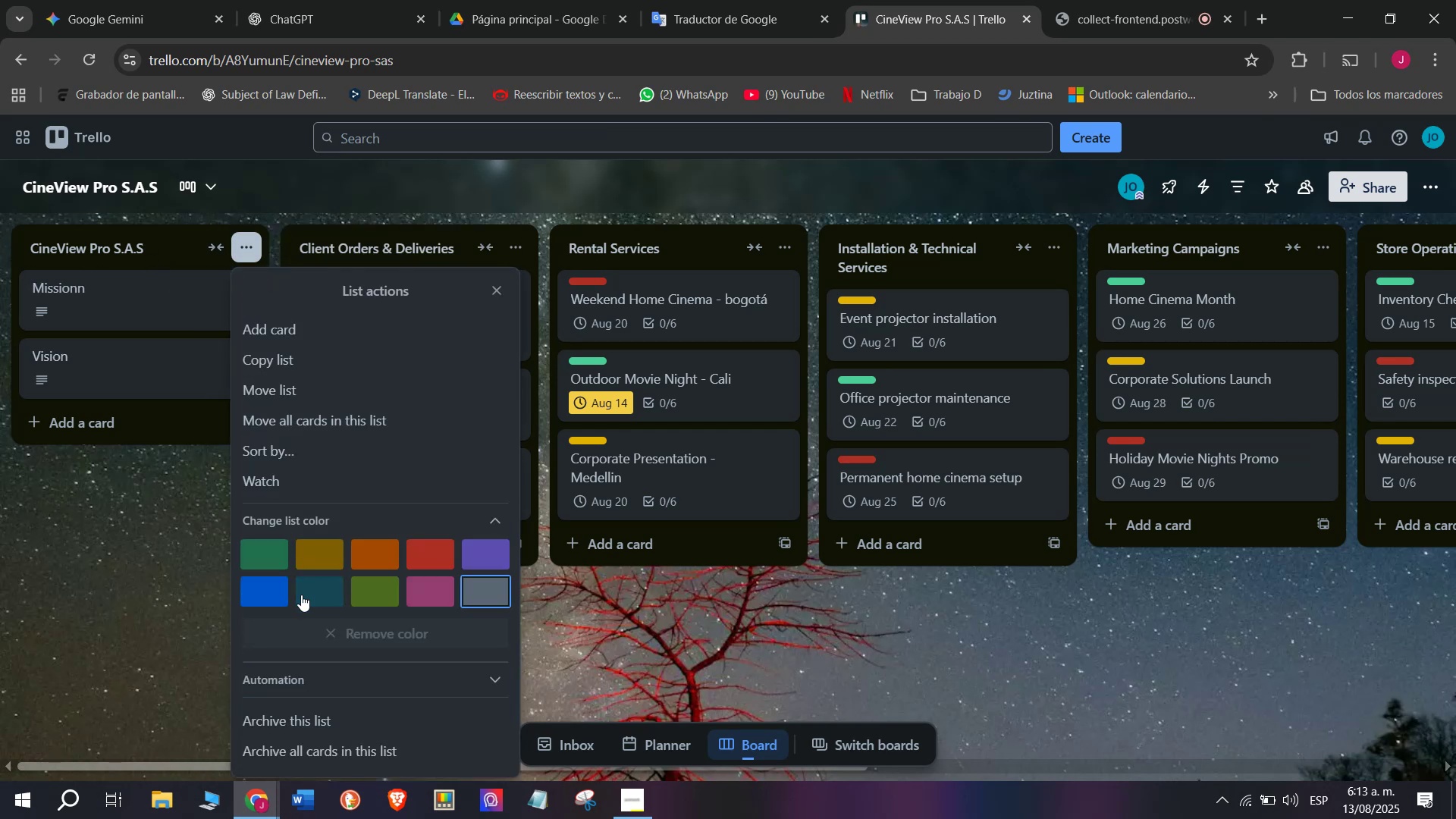 
left_click([419, 544])
 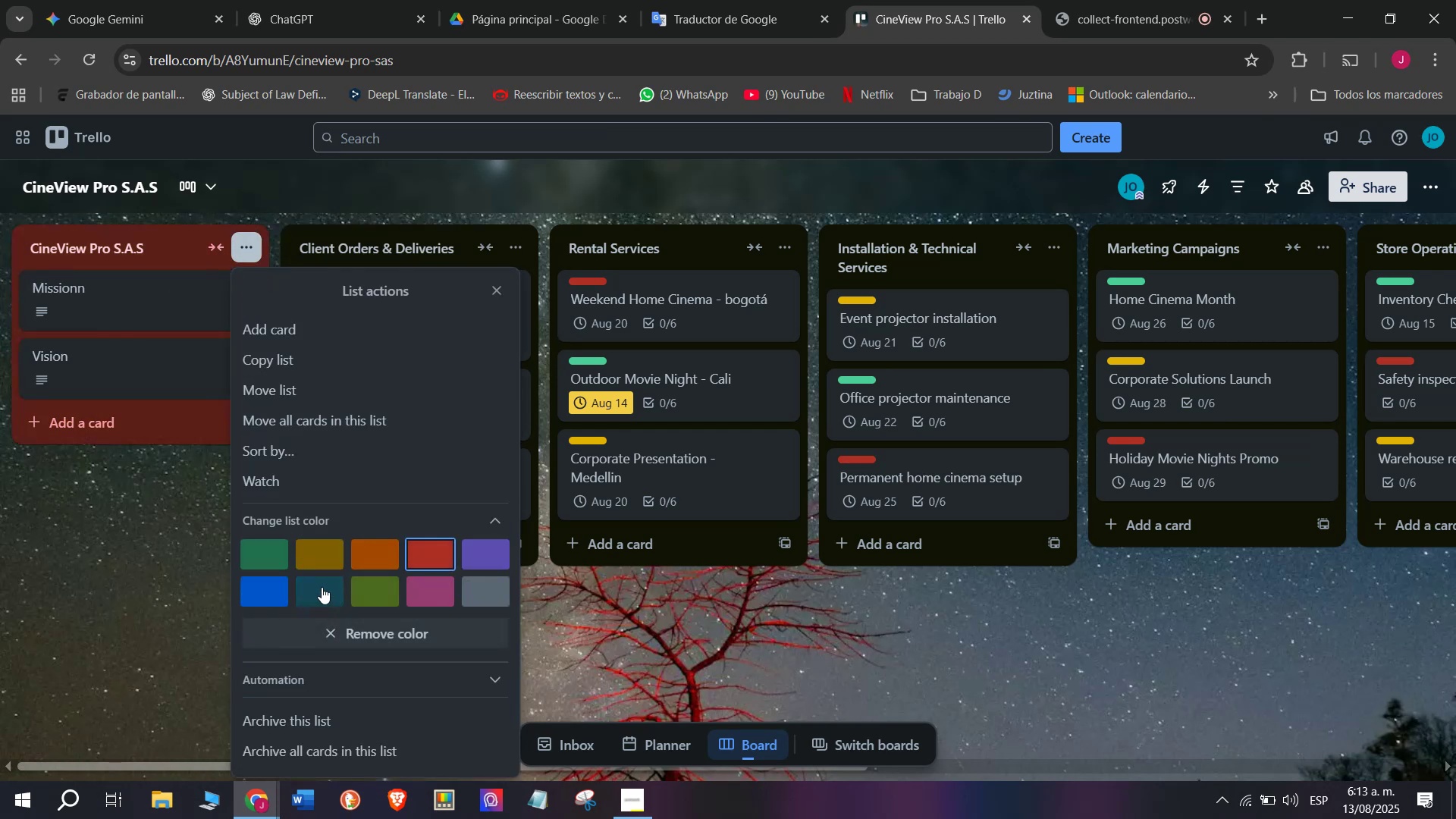 
left_click([323, 585])
 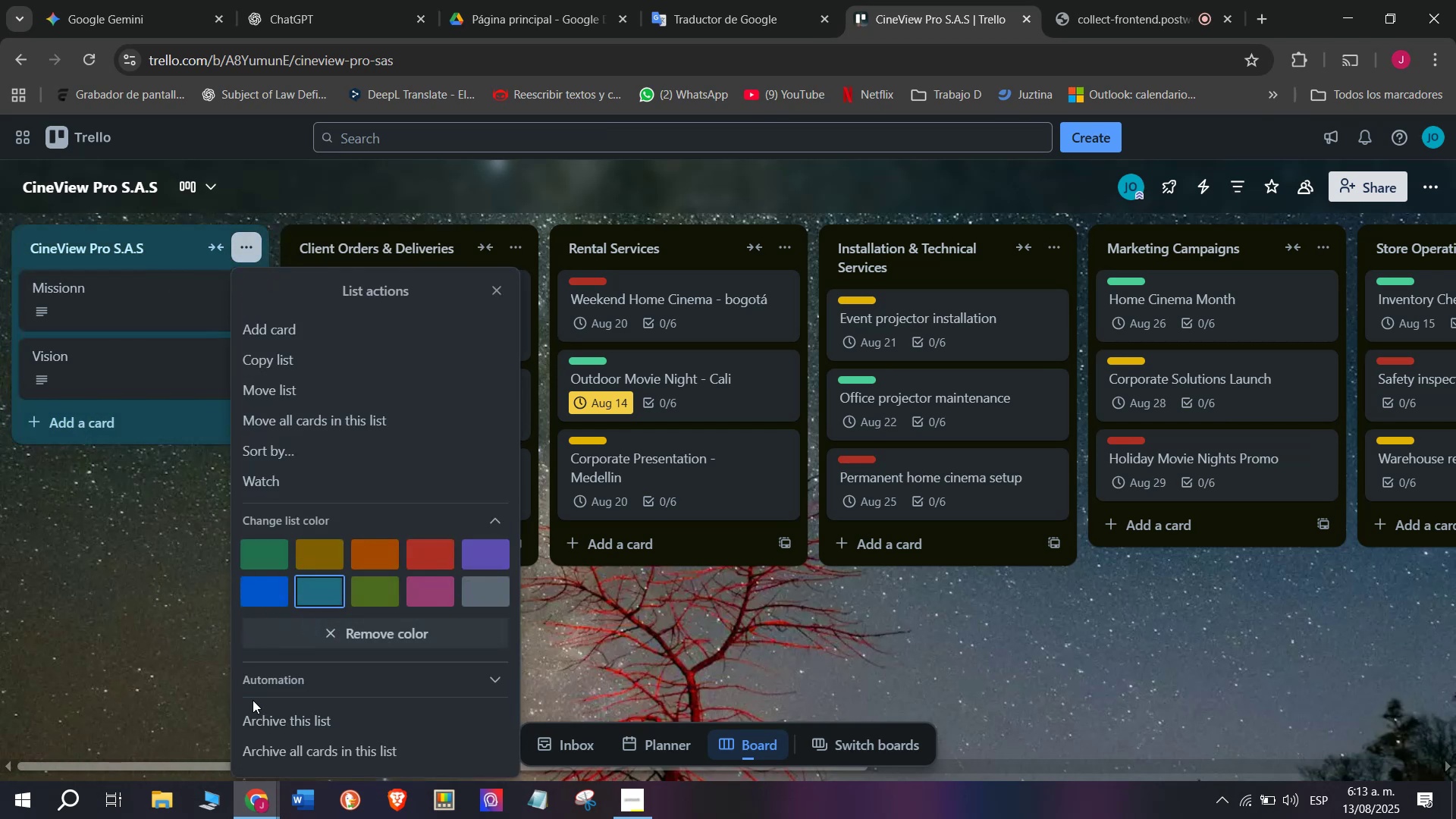 
scroll: coordinate [344, 718], scroll_direction: down, amount: 3.0
 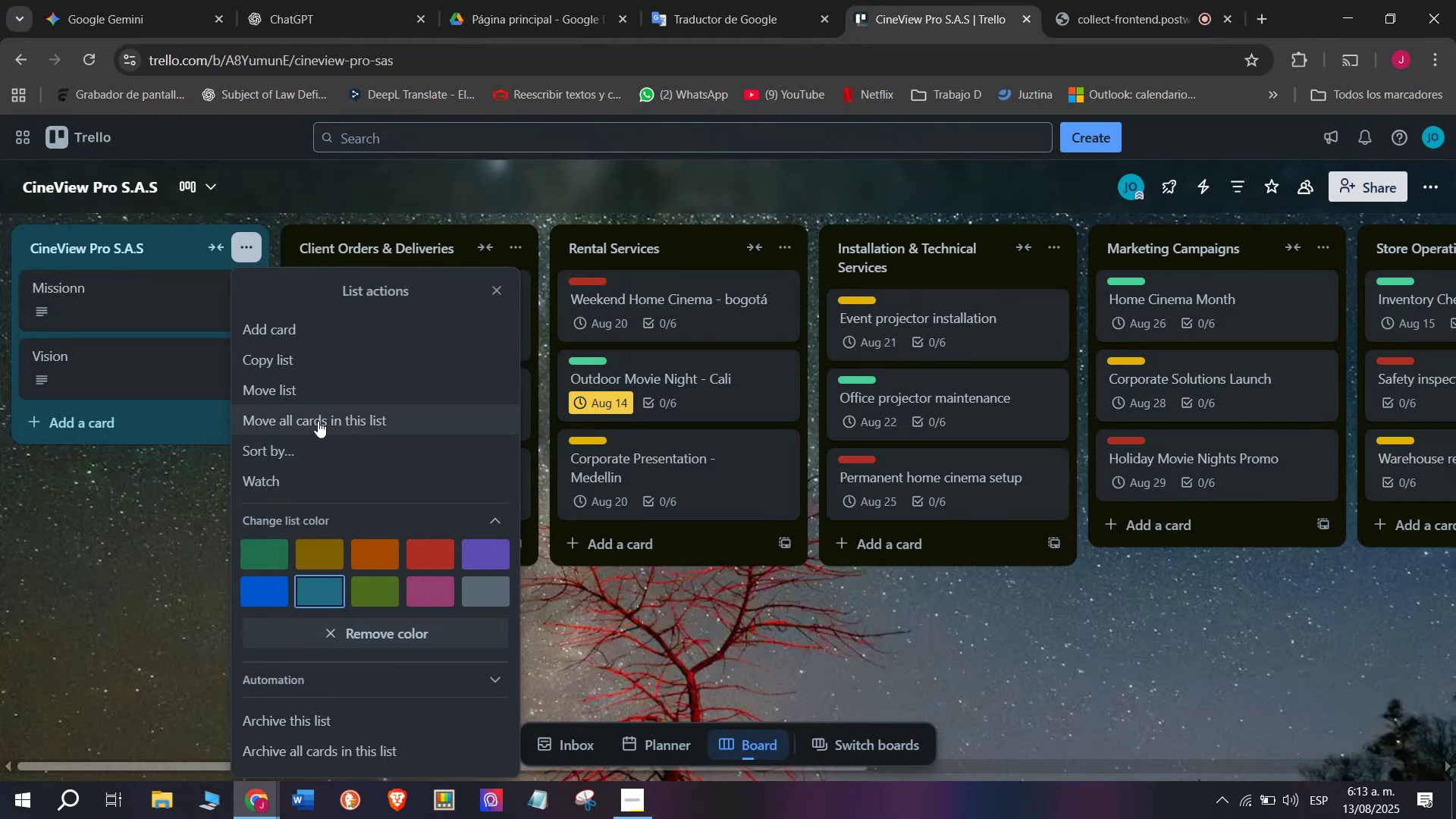 
left_click([137, 273])
 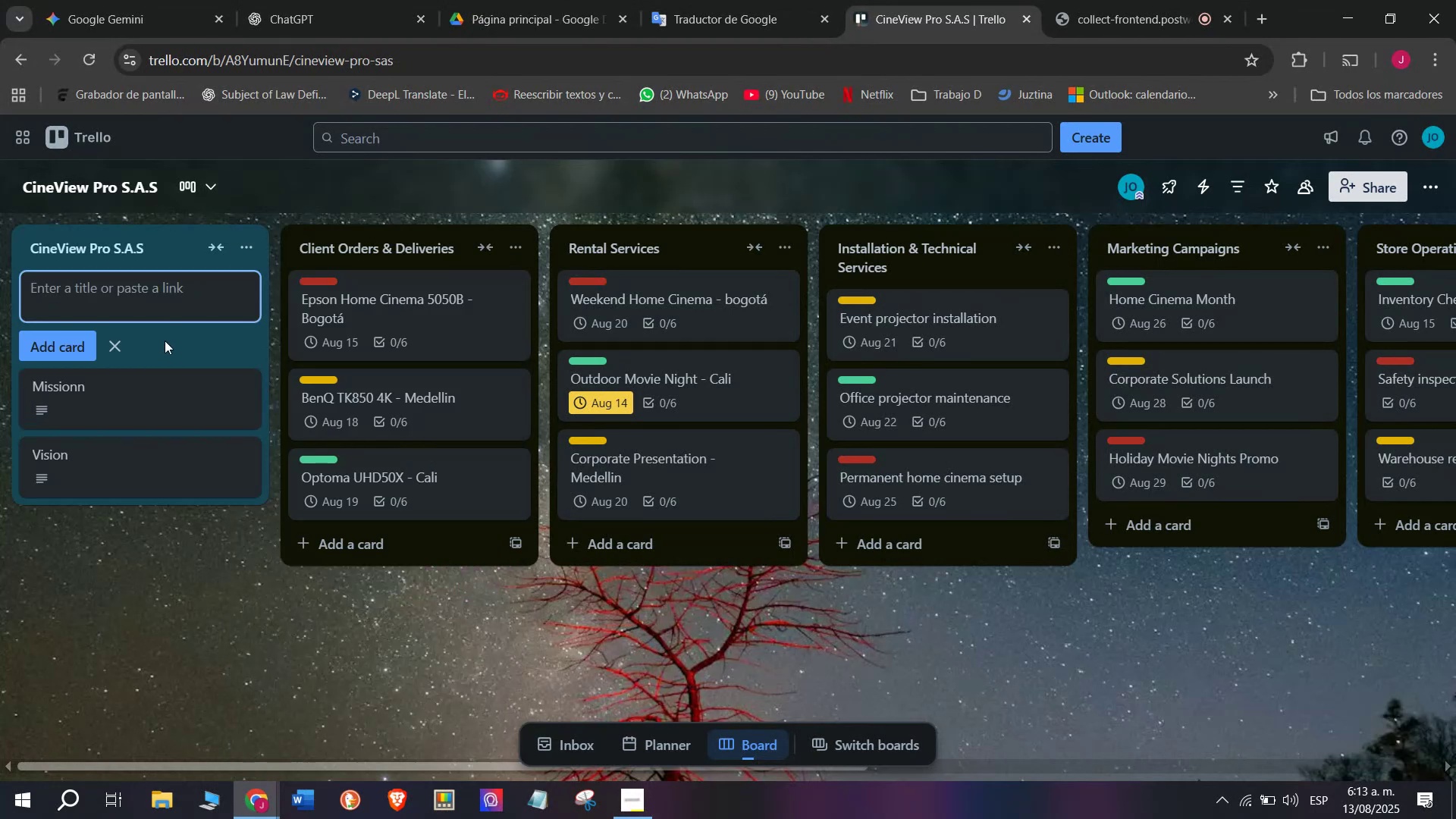 
left_click([182, 386])
 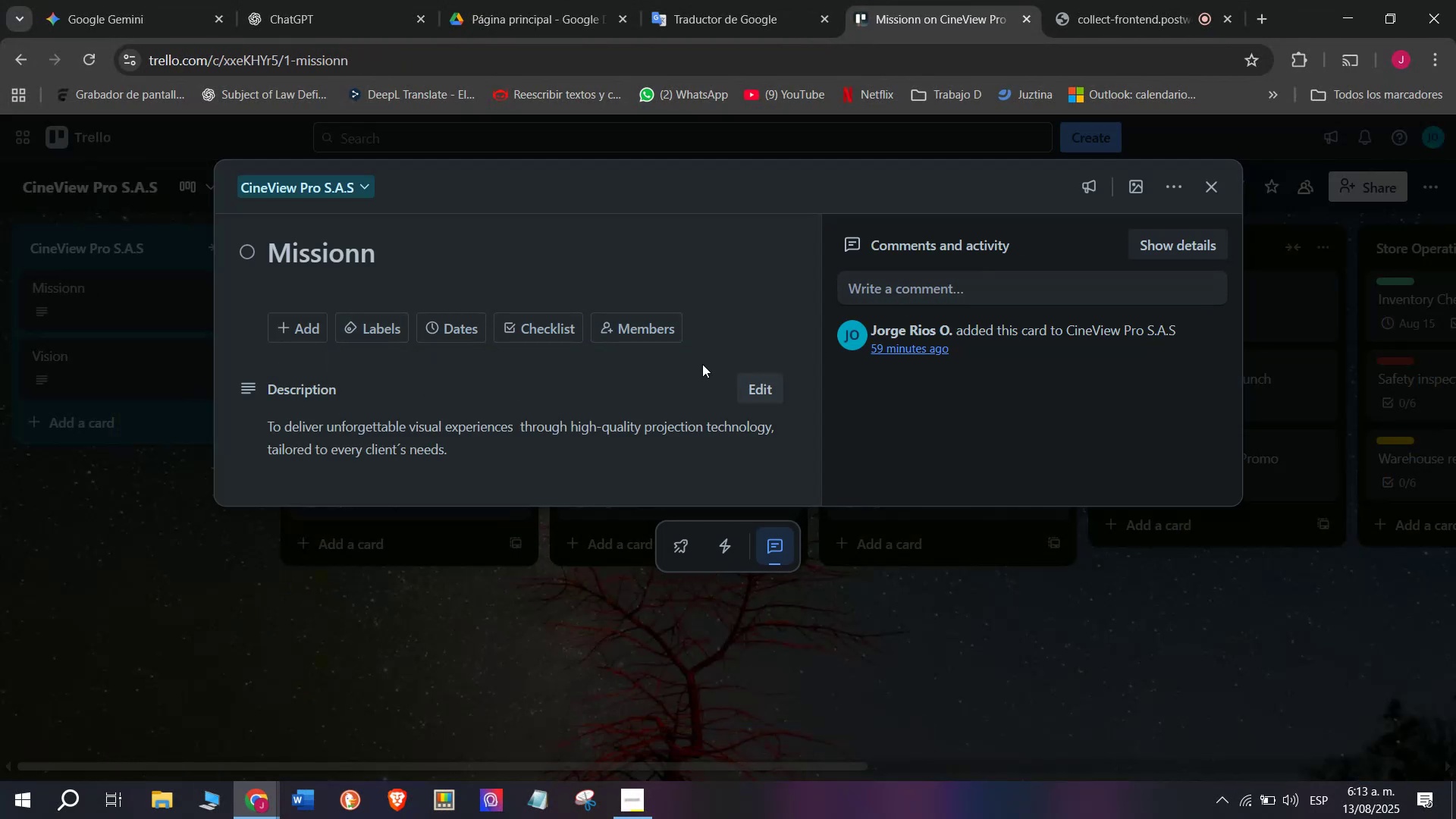 
wait(5.33)
 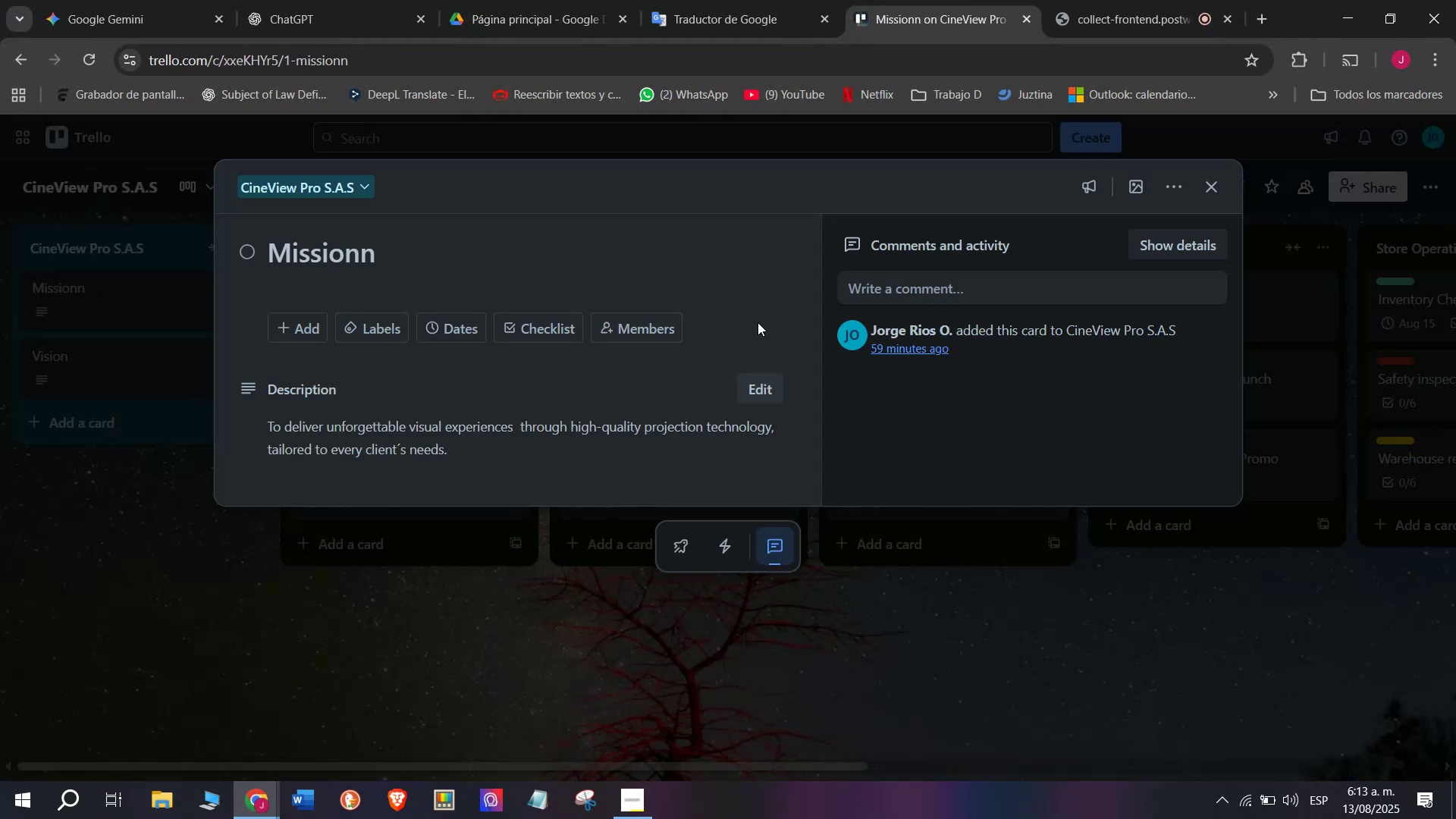 
left_click([1135, 189])
 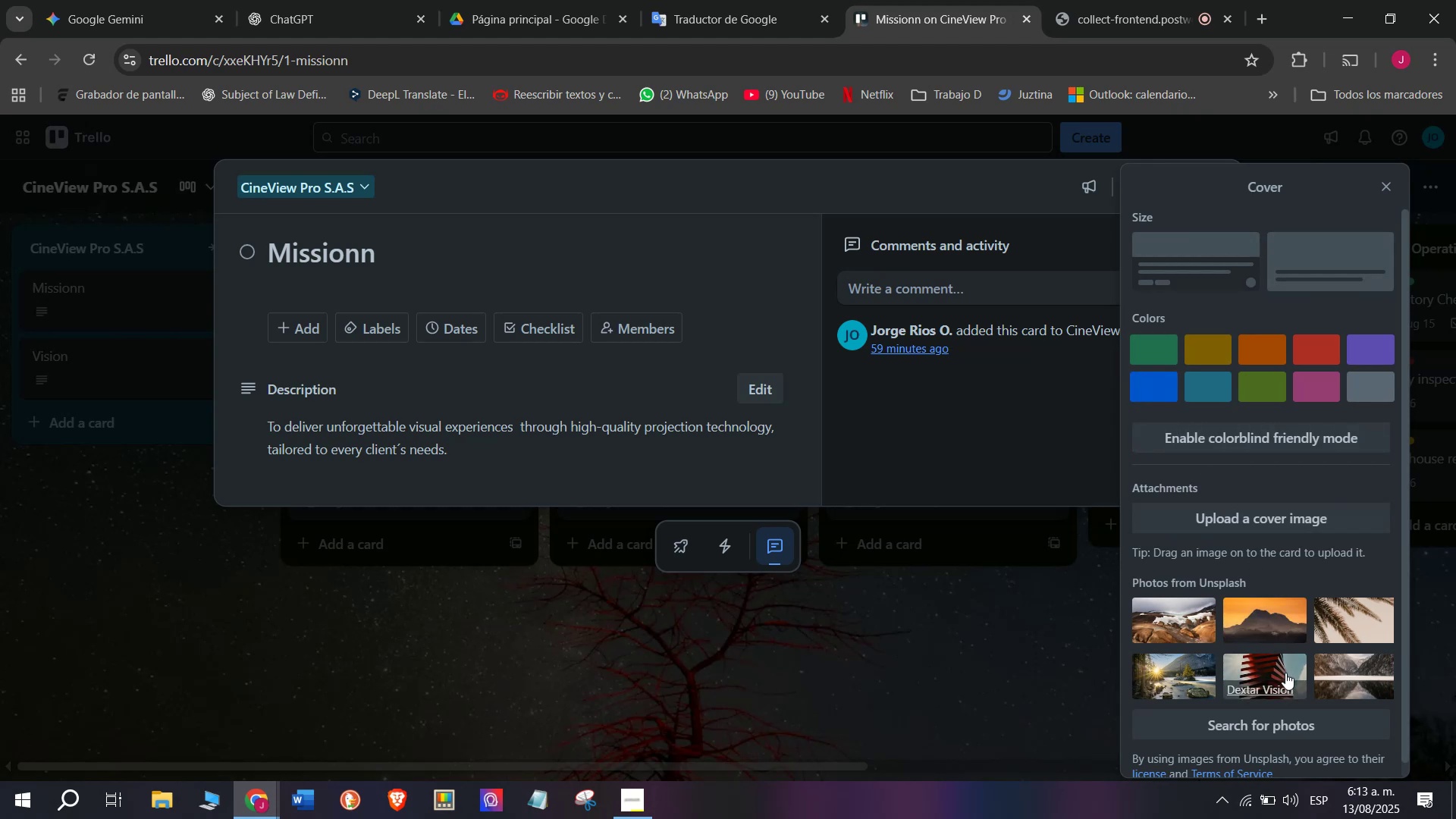 
scroll: coordinate [1288, 491], scroll_direction: down, amount: 4.0
 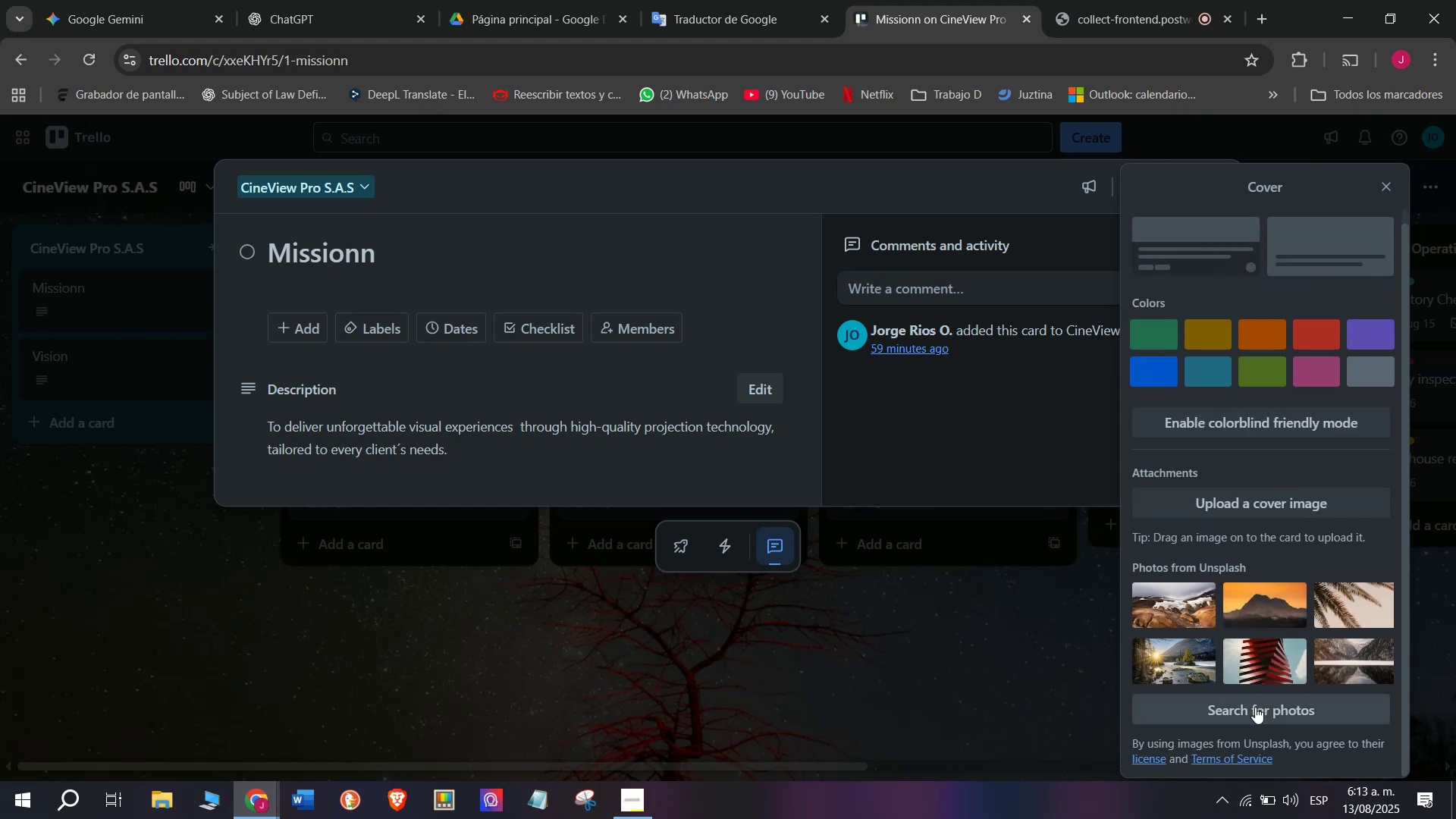 
left_click([1255, 708])
 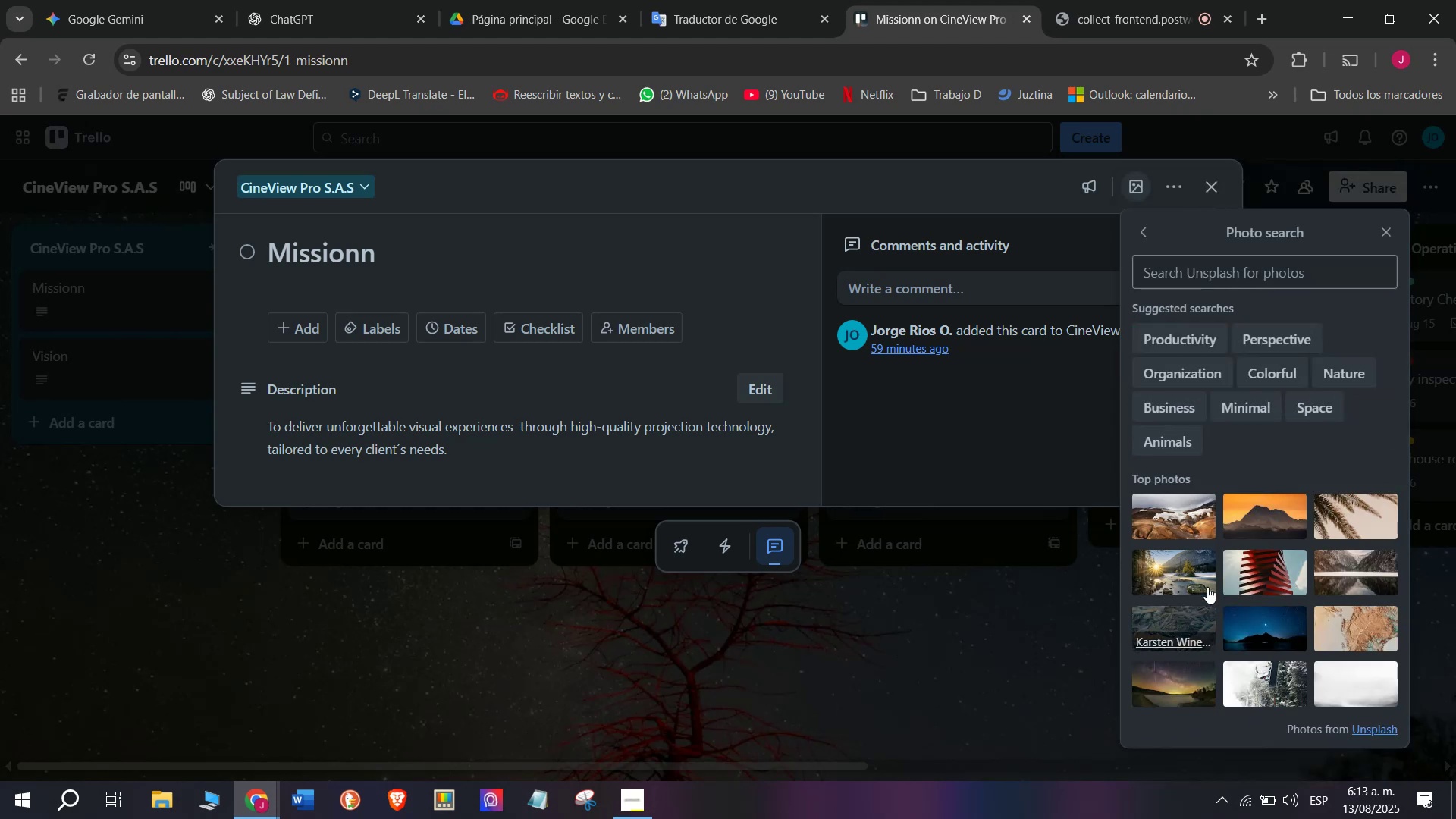 
scroll: coordinate [1219, 567], scroll_direction: down, amount: 4.0
 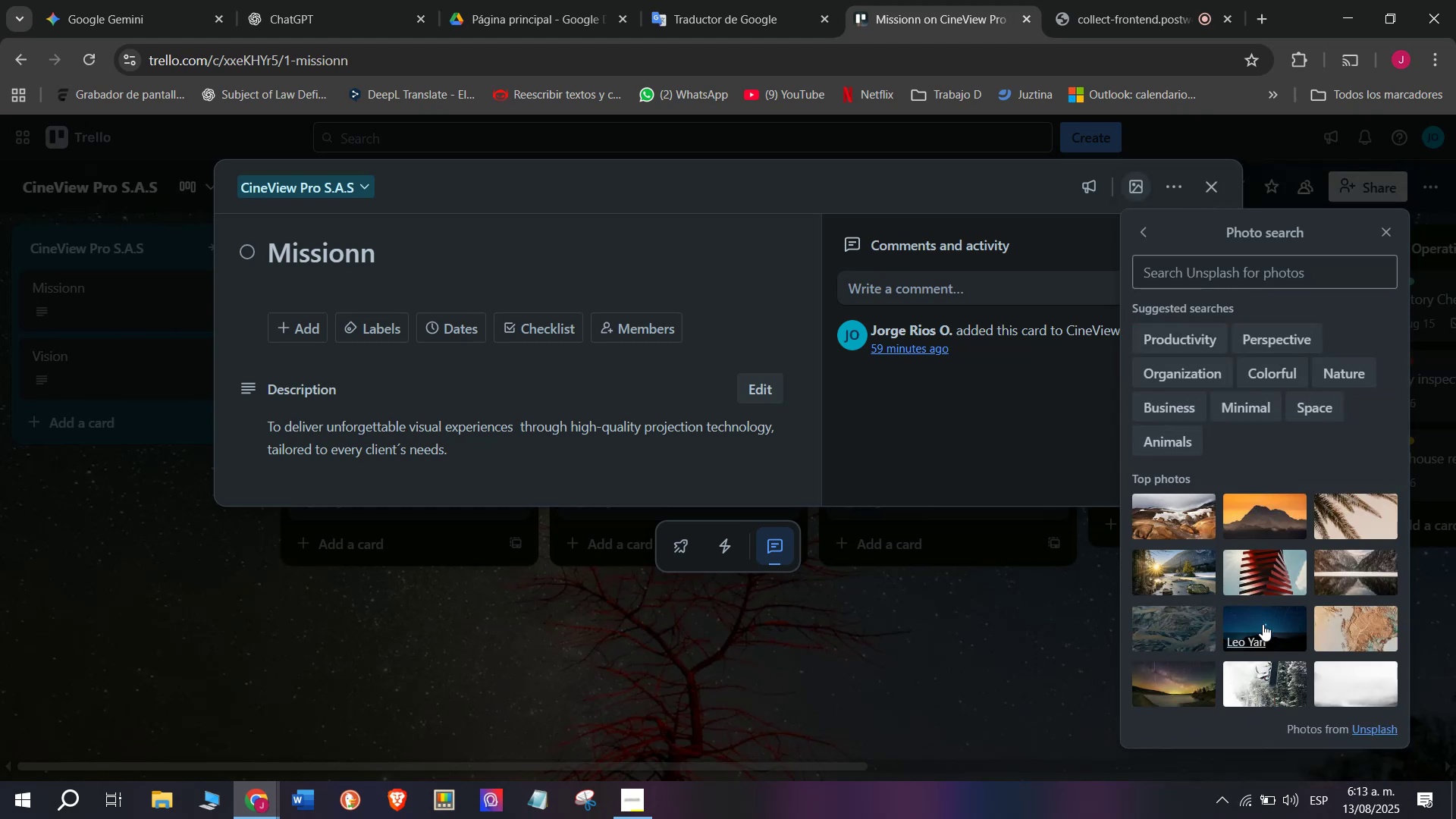 
scroll: coordinate [1332, 665], scroll_direction: up, amount: 1.0
 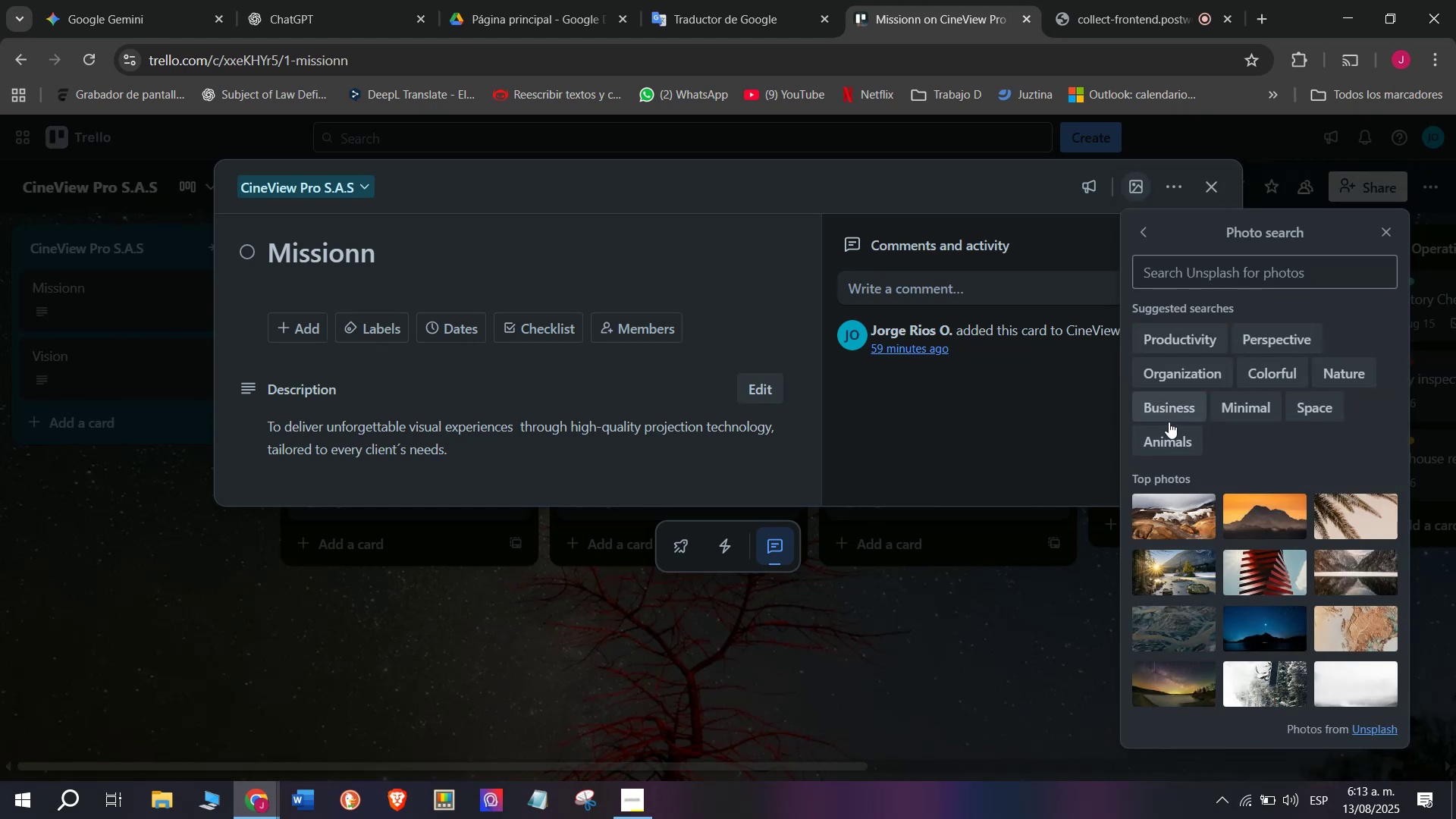 
left_click([1174, 441])
 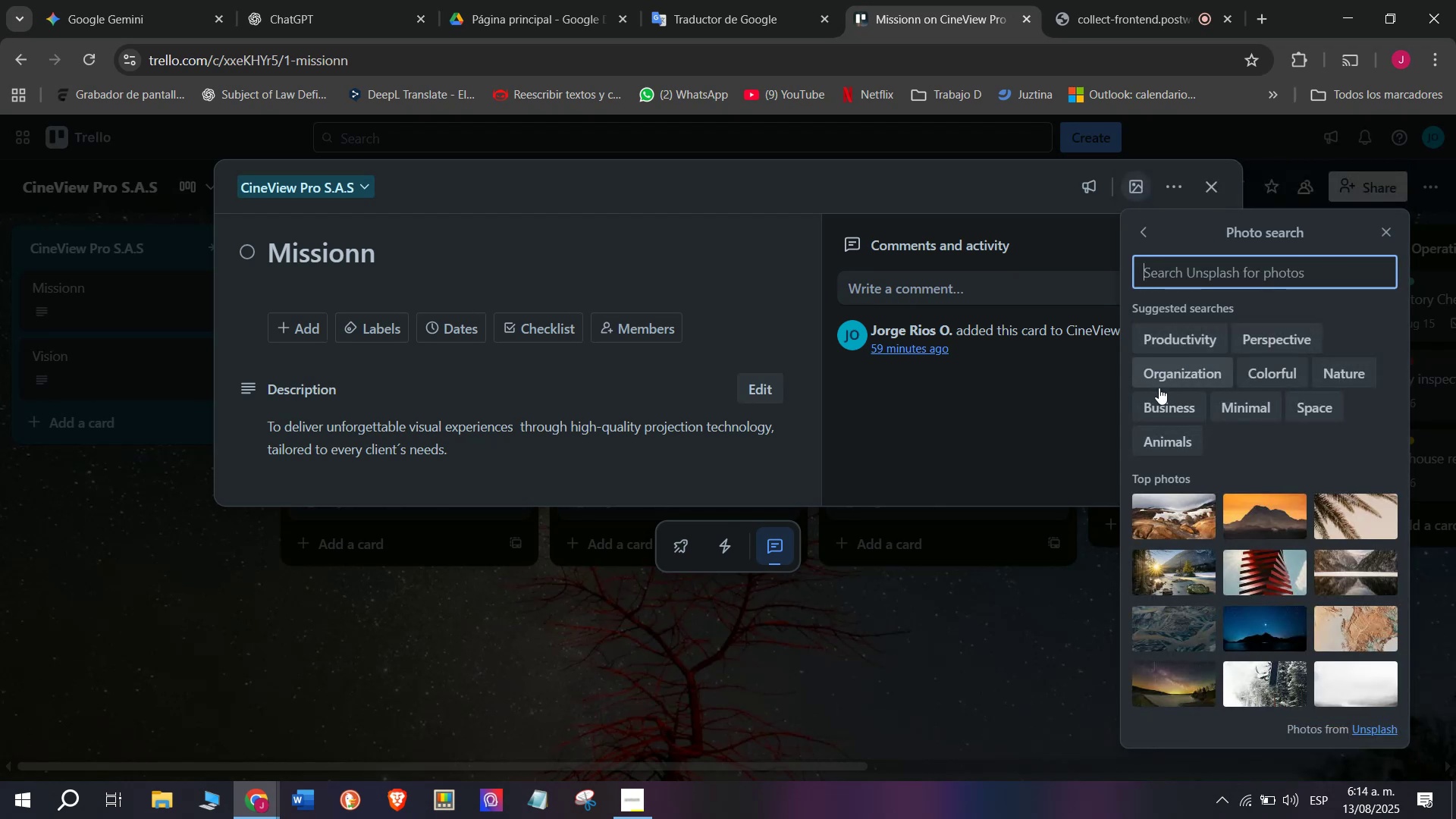 
wait(5.72)
 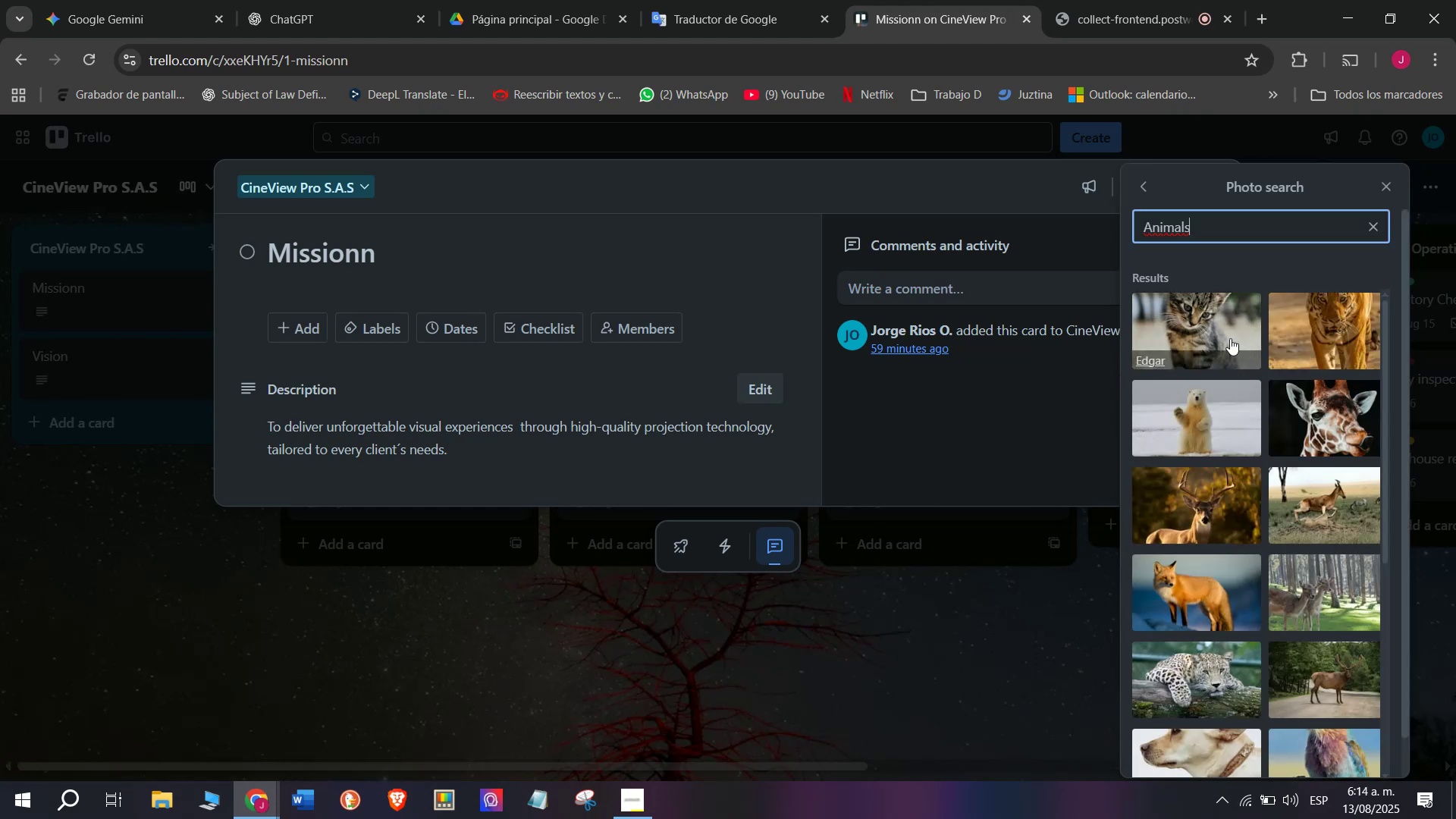 
left_click([1268, 371])
 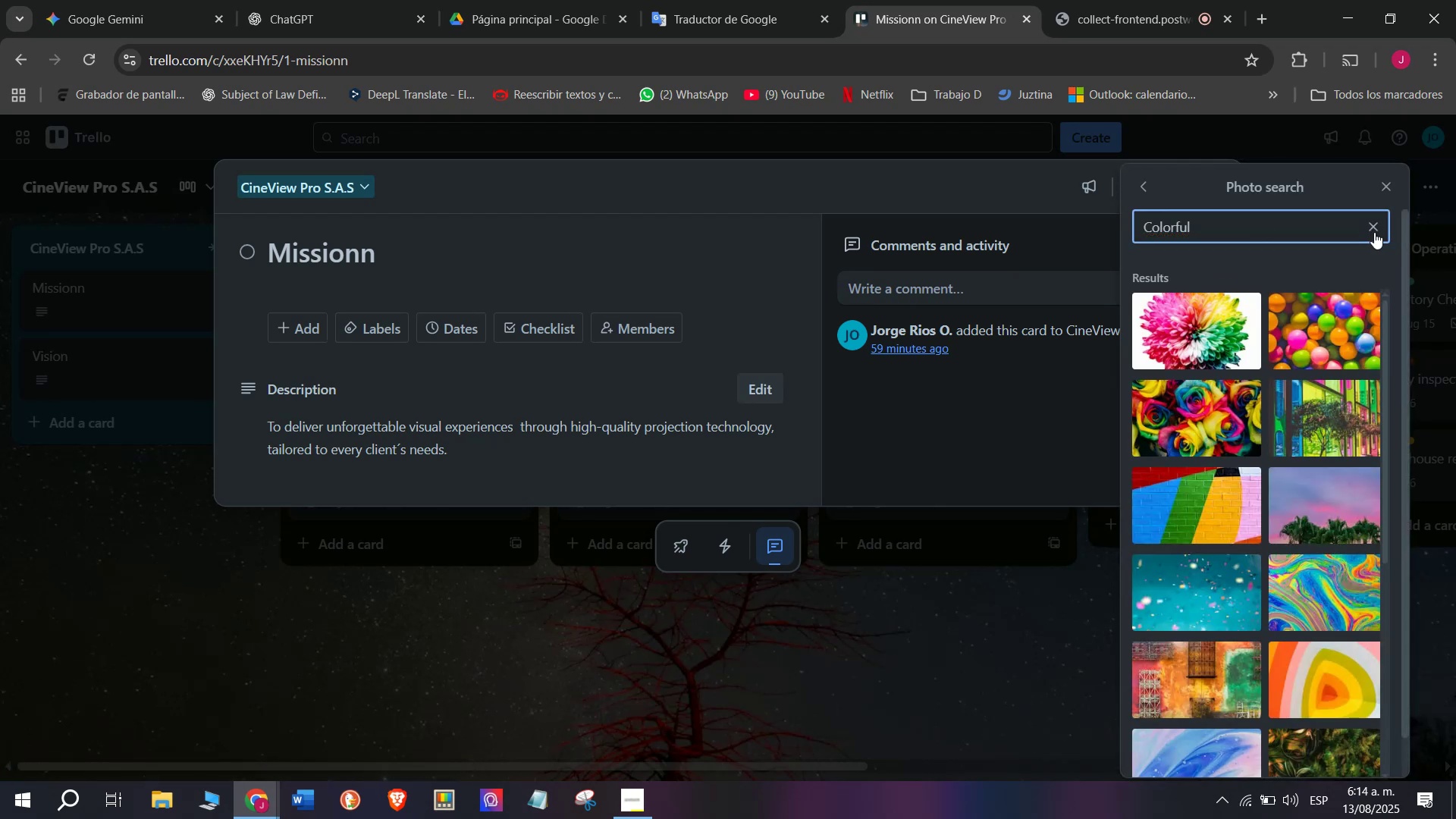 
left_click([1208, 342])
 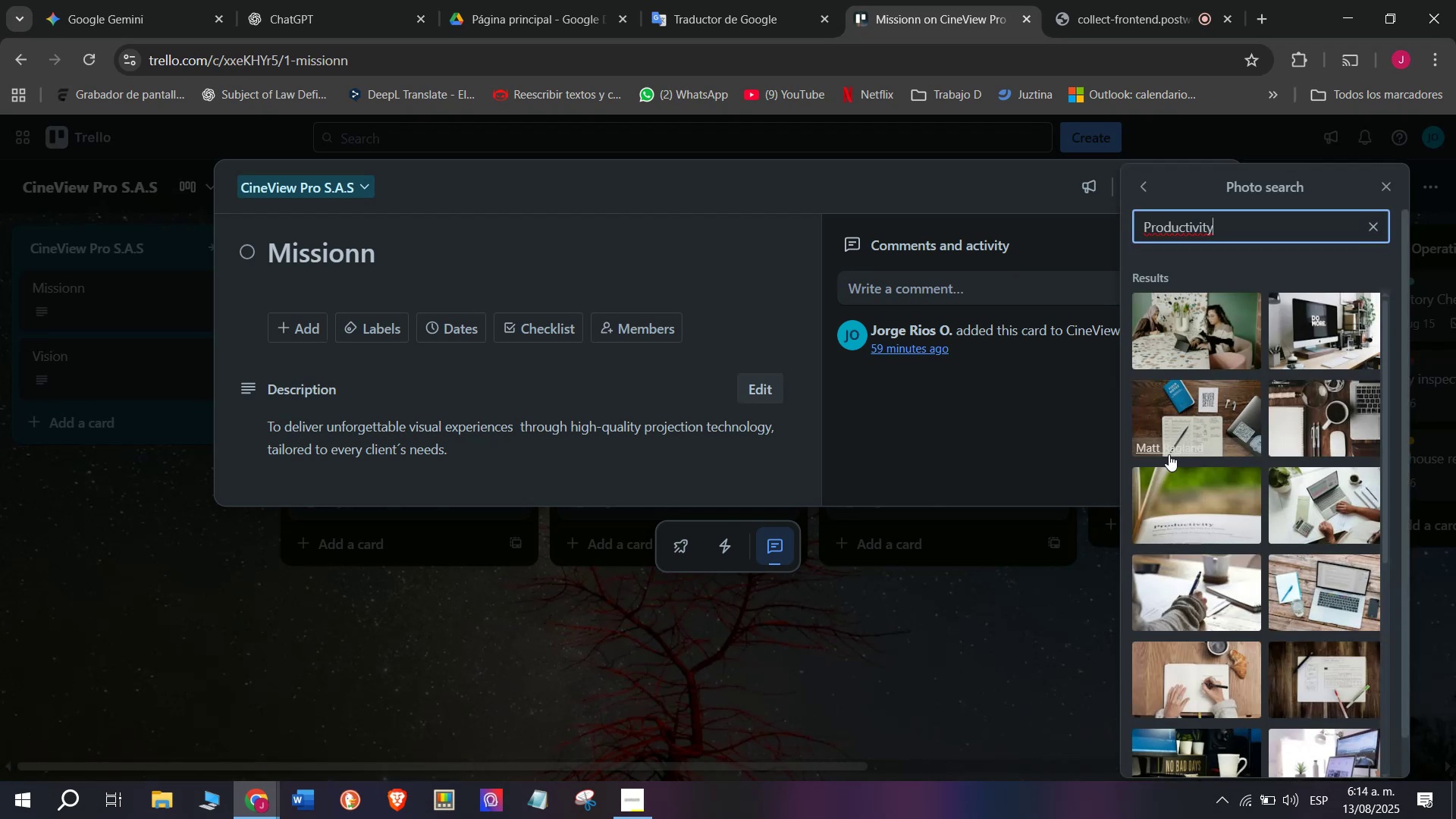 
left_click([1190, 422])
 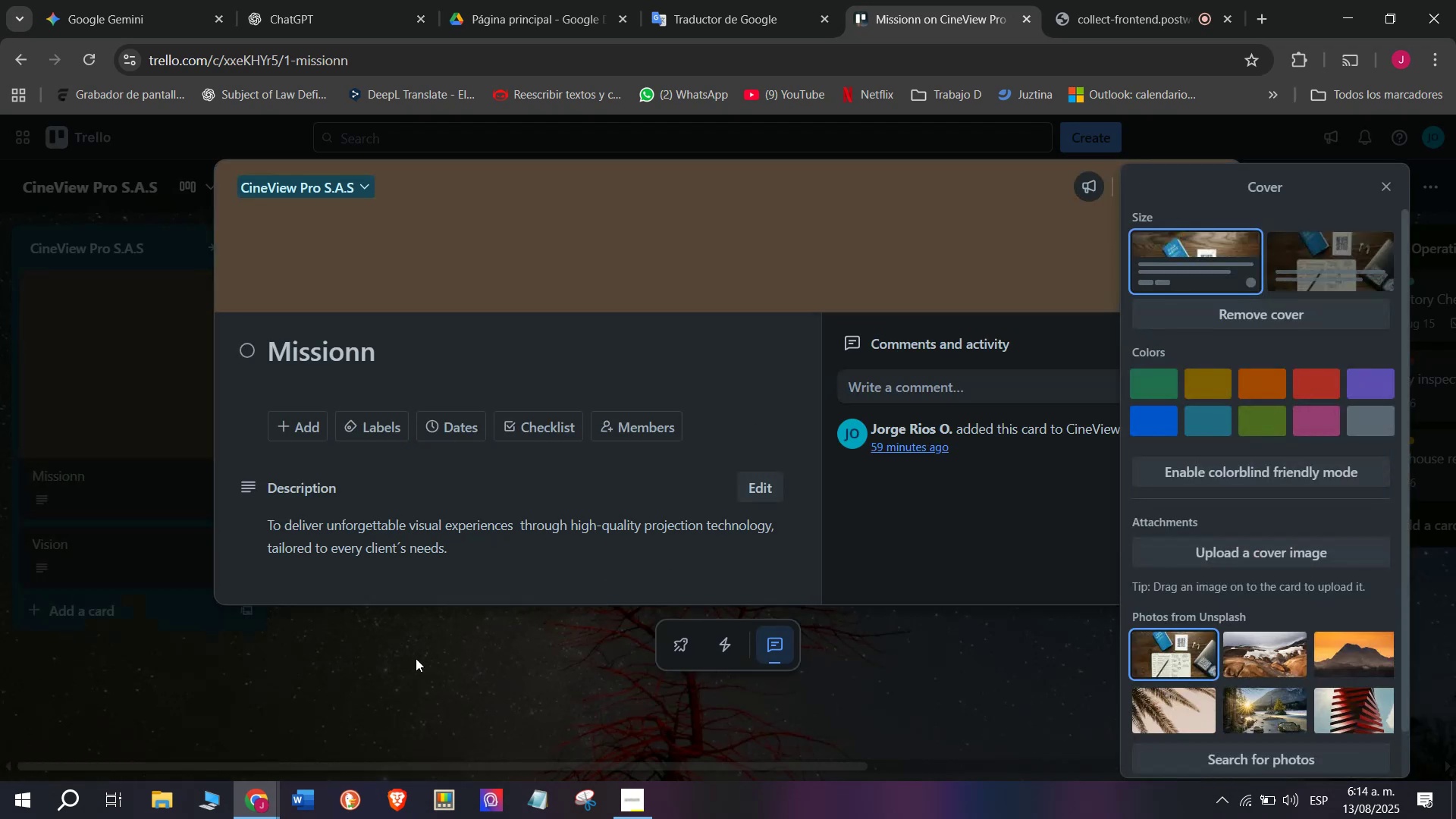 